 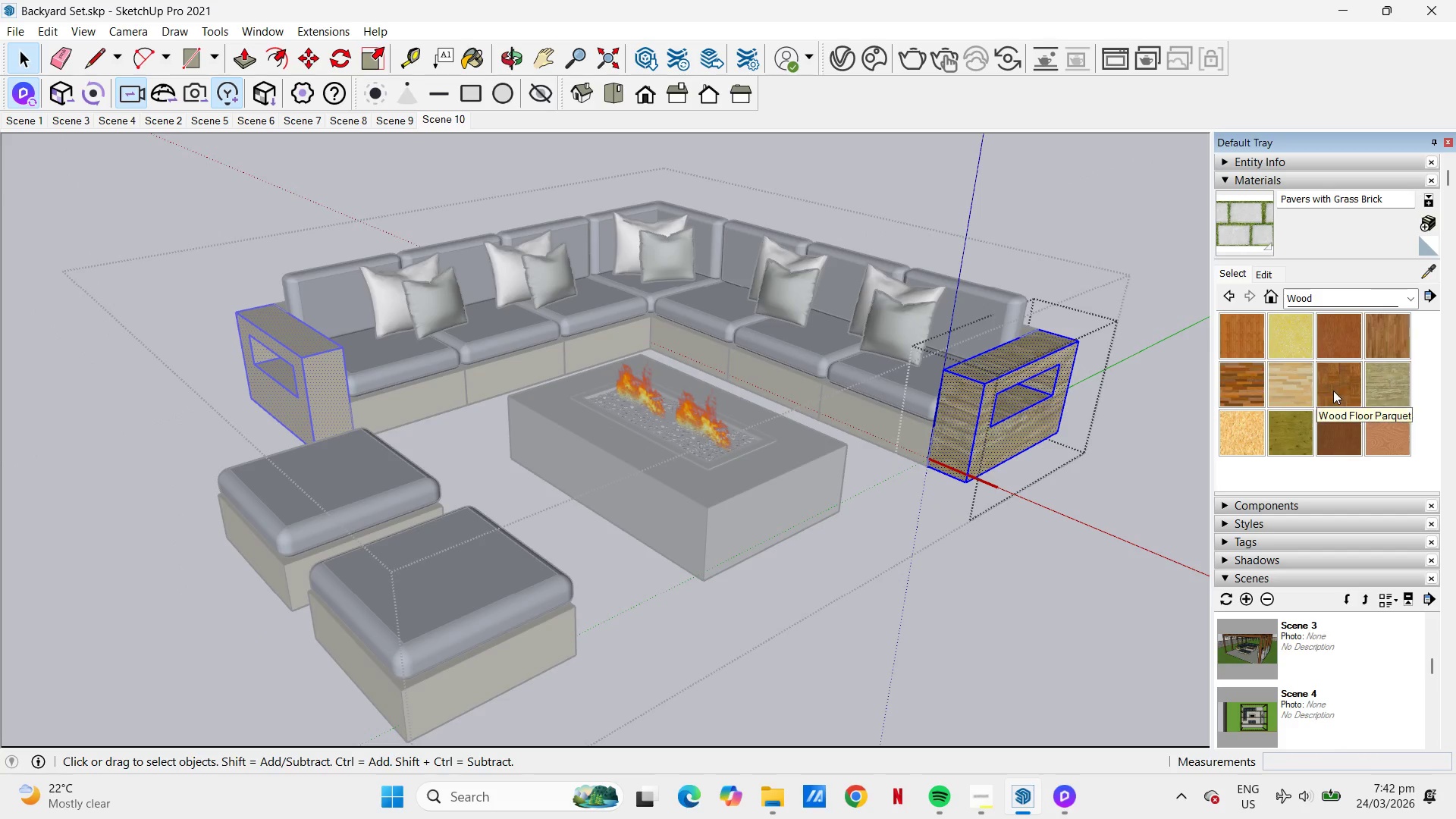 
left_click([1348, 339])
 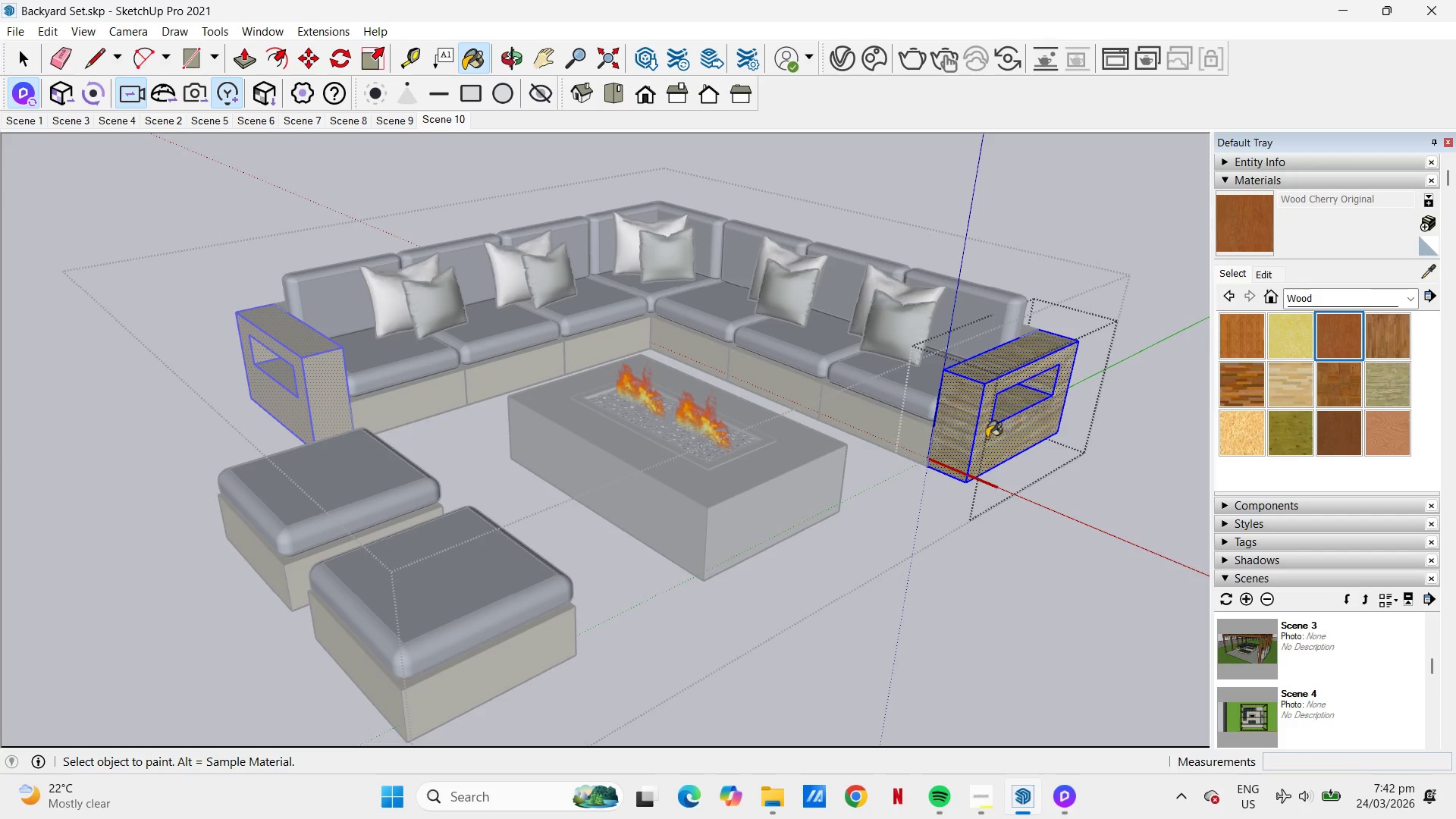 
left_click([968, 447])
 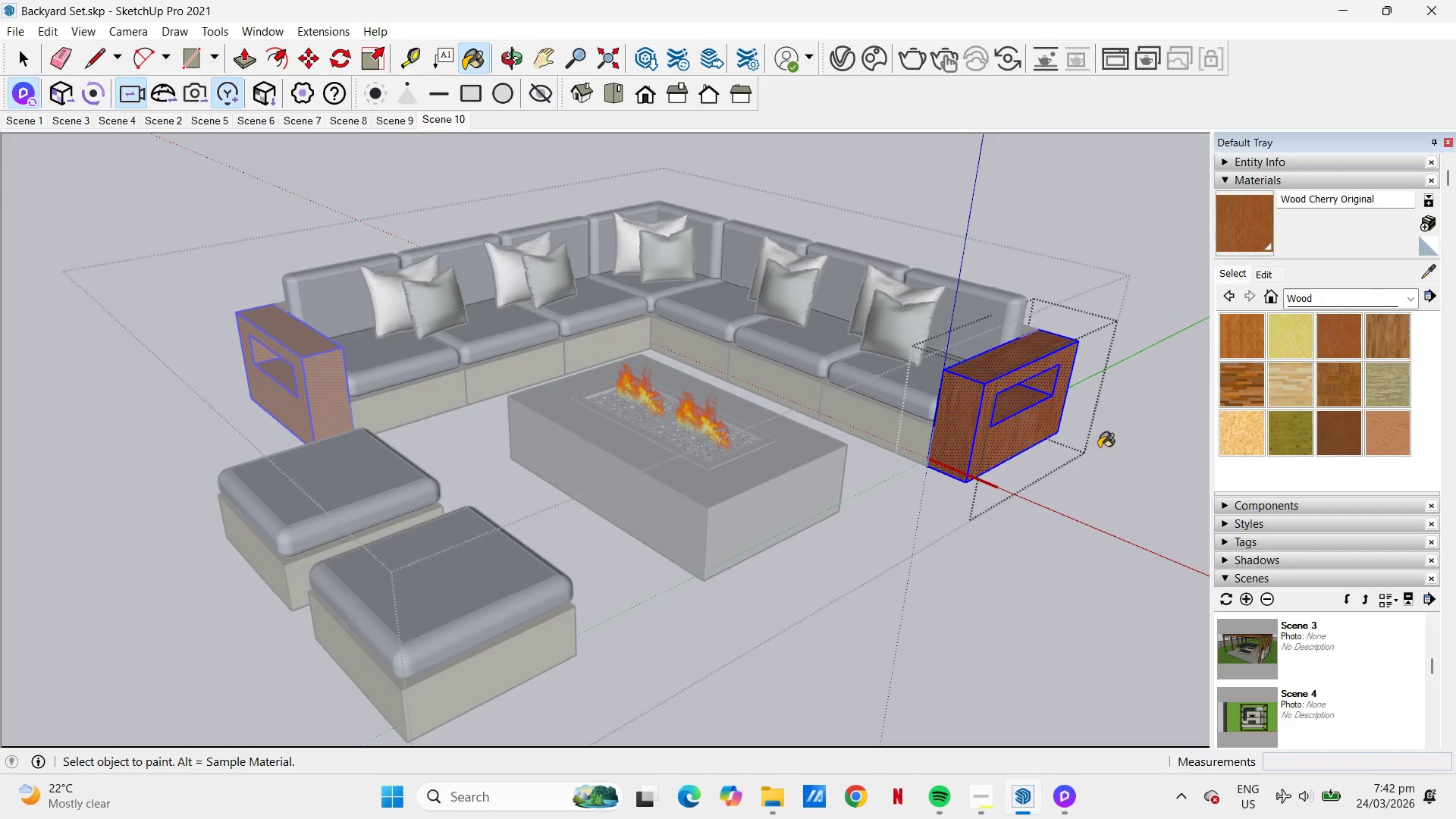 
left_click([1378, 333])
 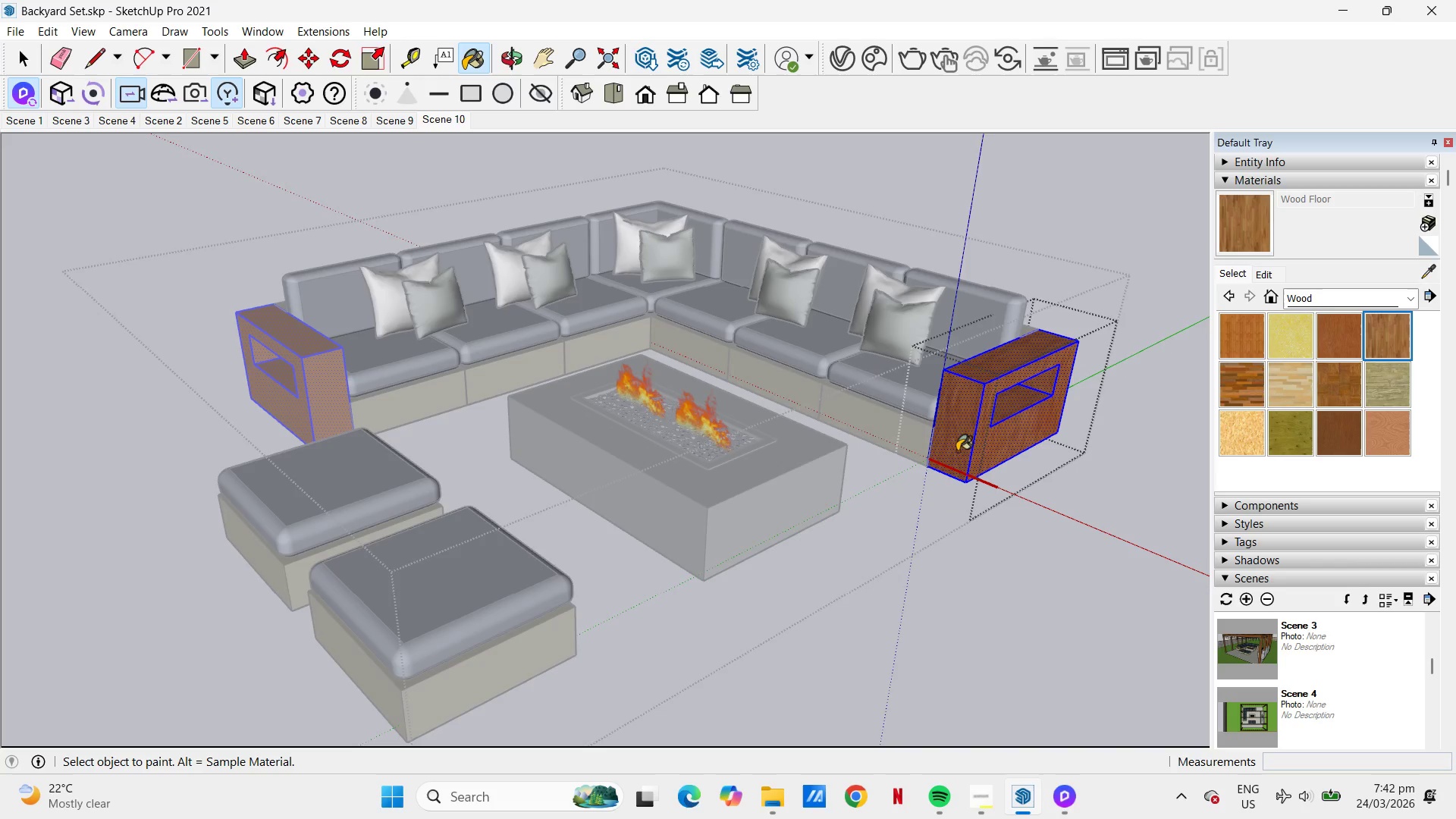 
left_click([960, 457])
 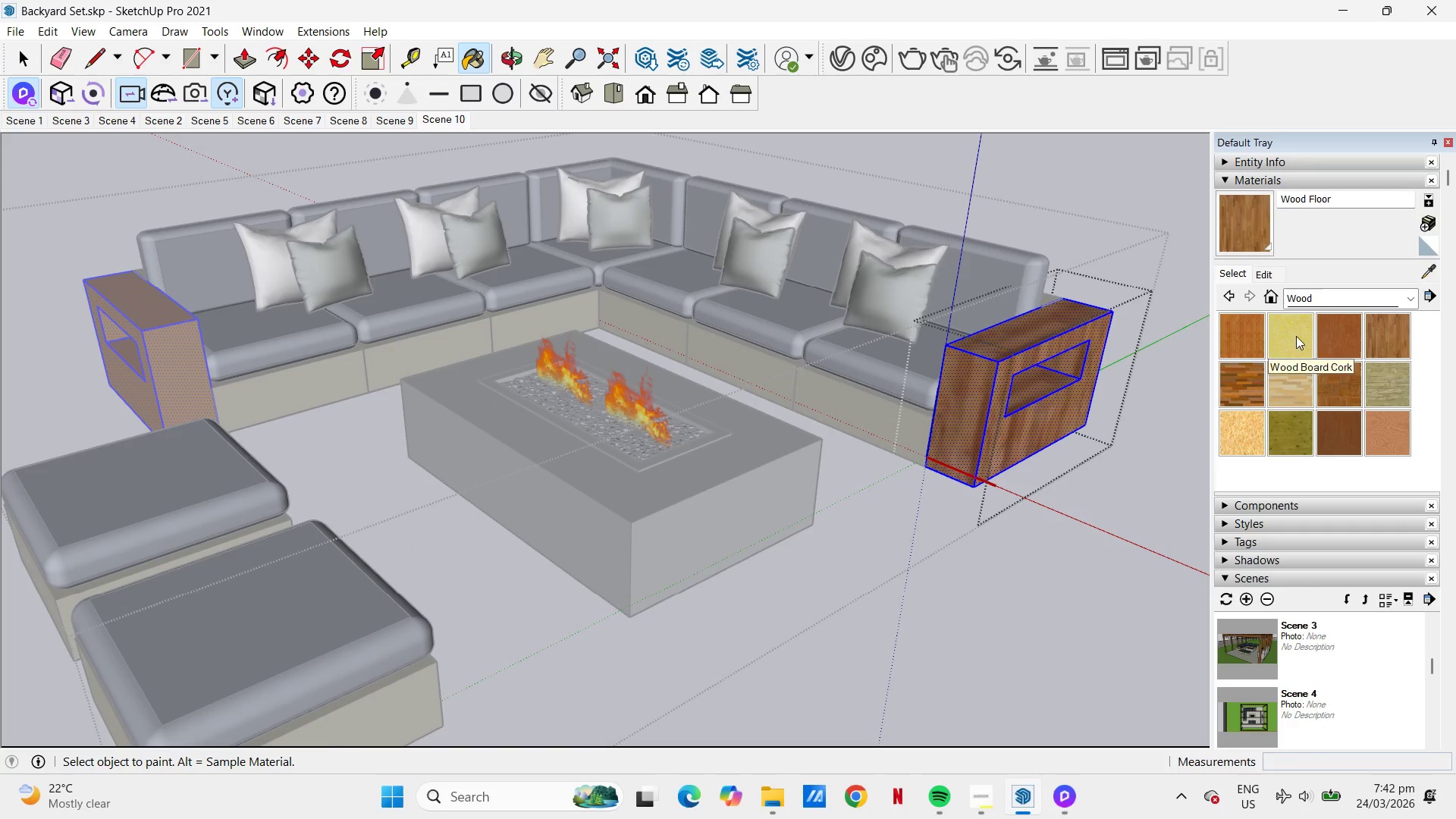 
scroll: coordinate [913, 486], scroll_direction: up, amount: 4.0
 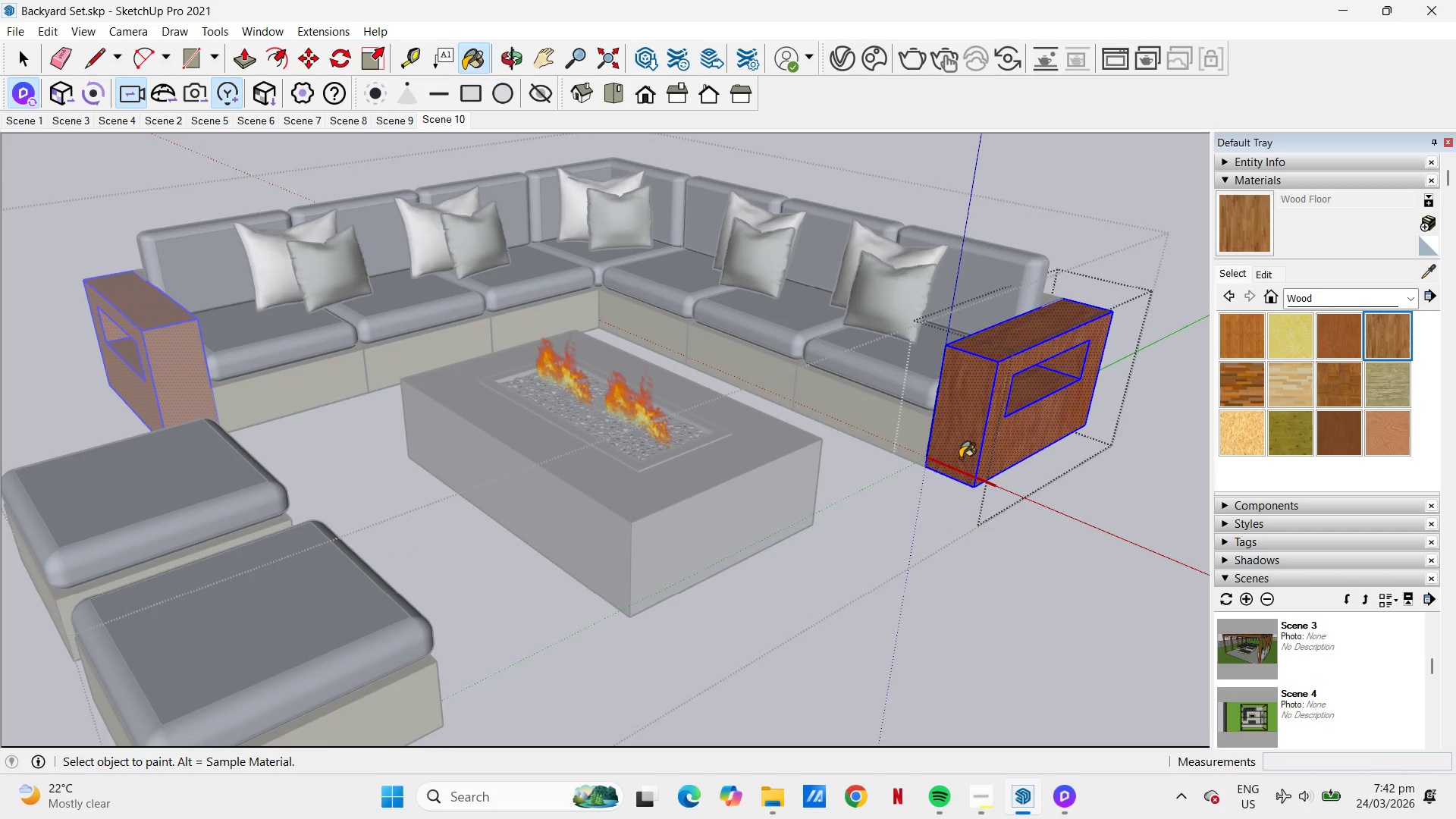 
left_click([1340, 331])
 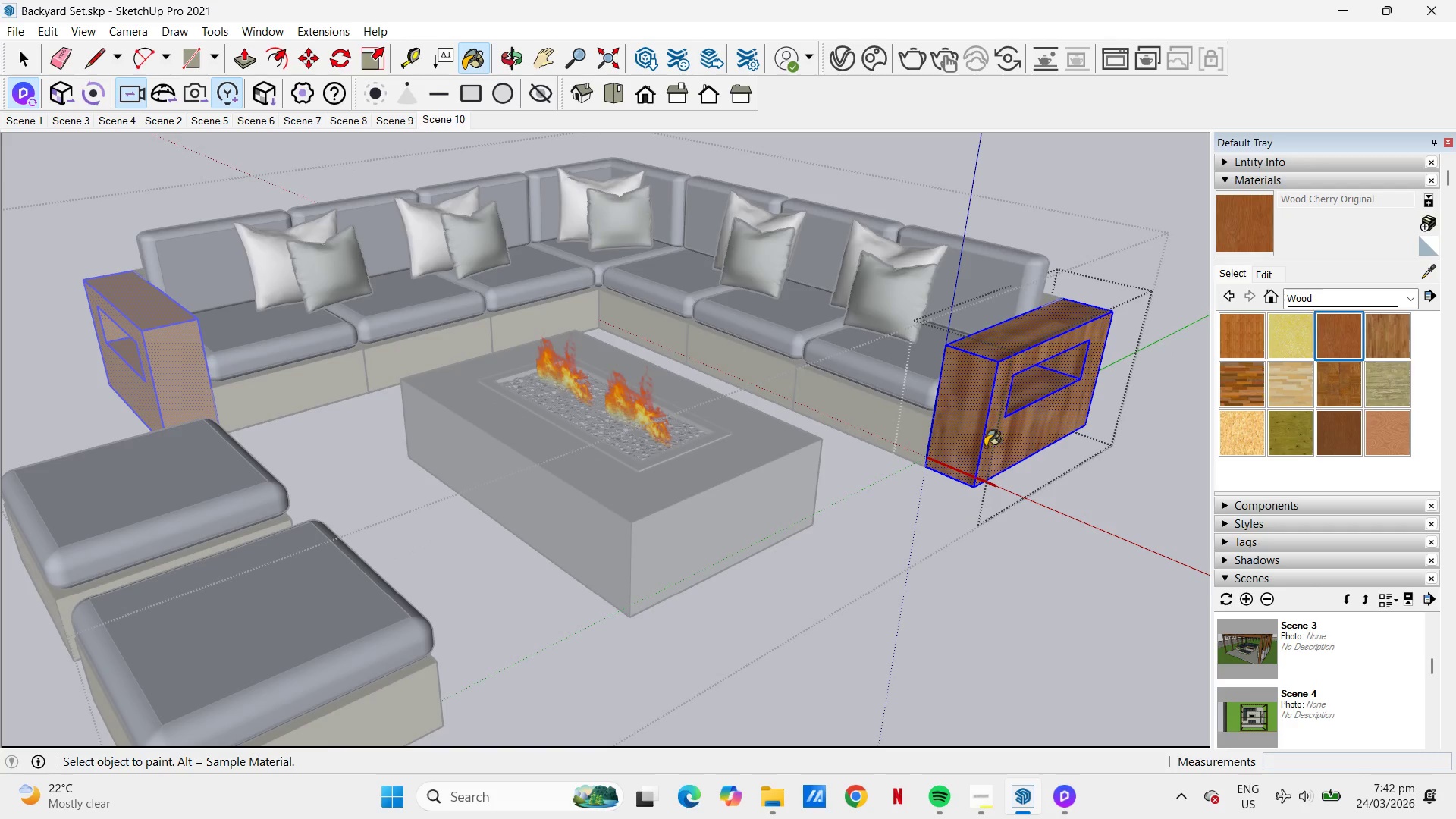 
left_click([973, 430])
 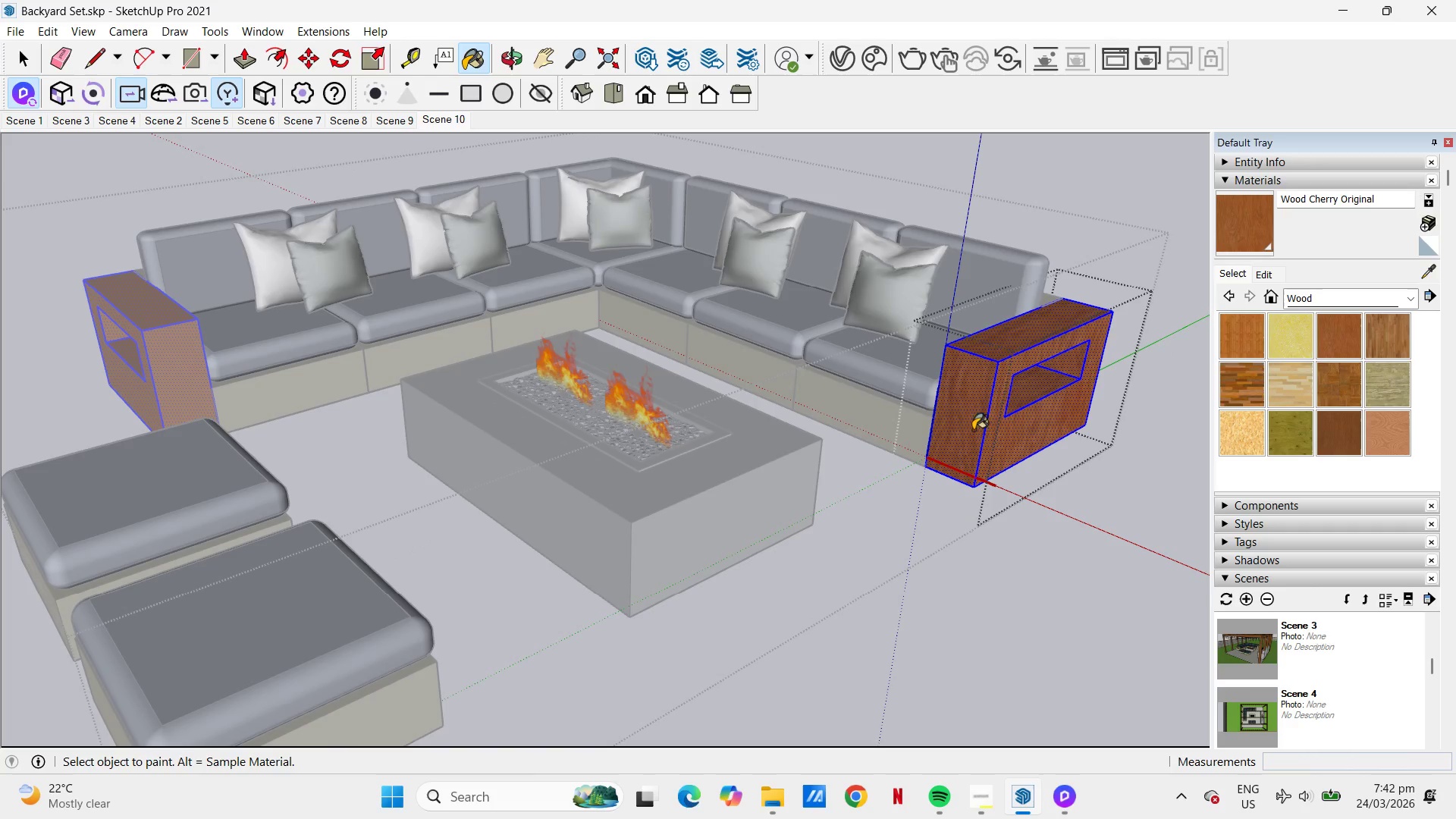 
key(Space)
 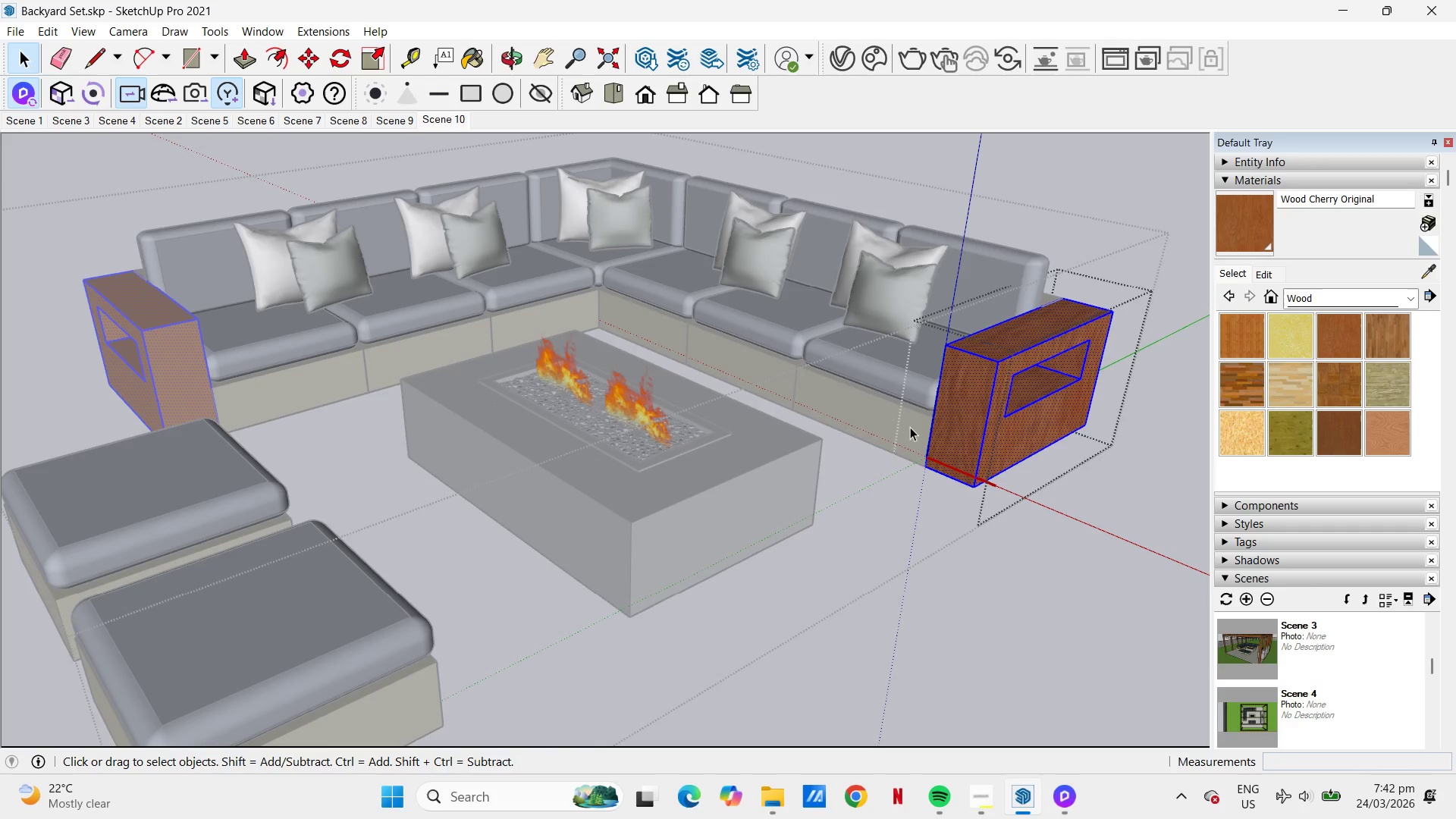 
left_click([909, 426])
 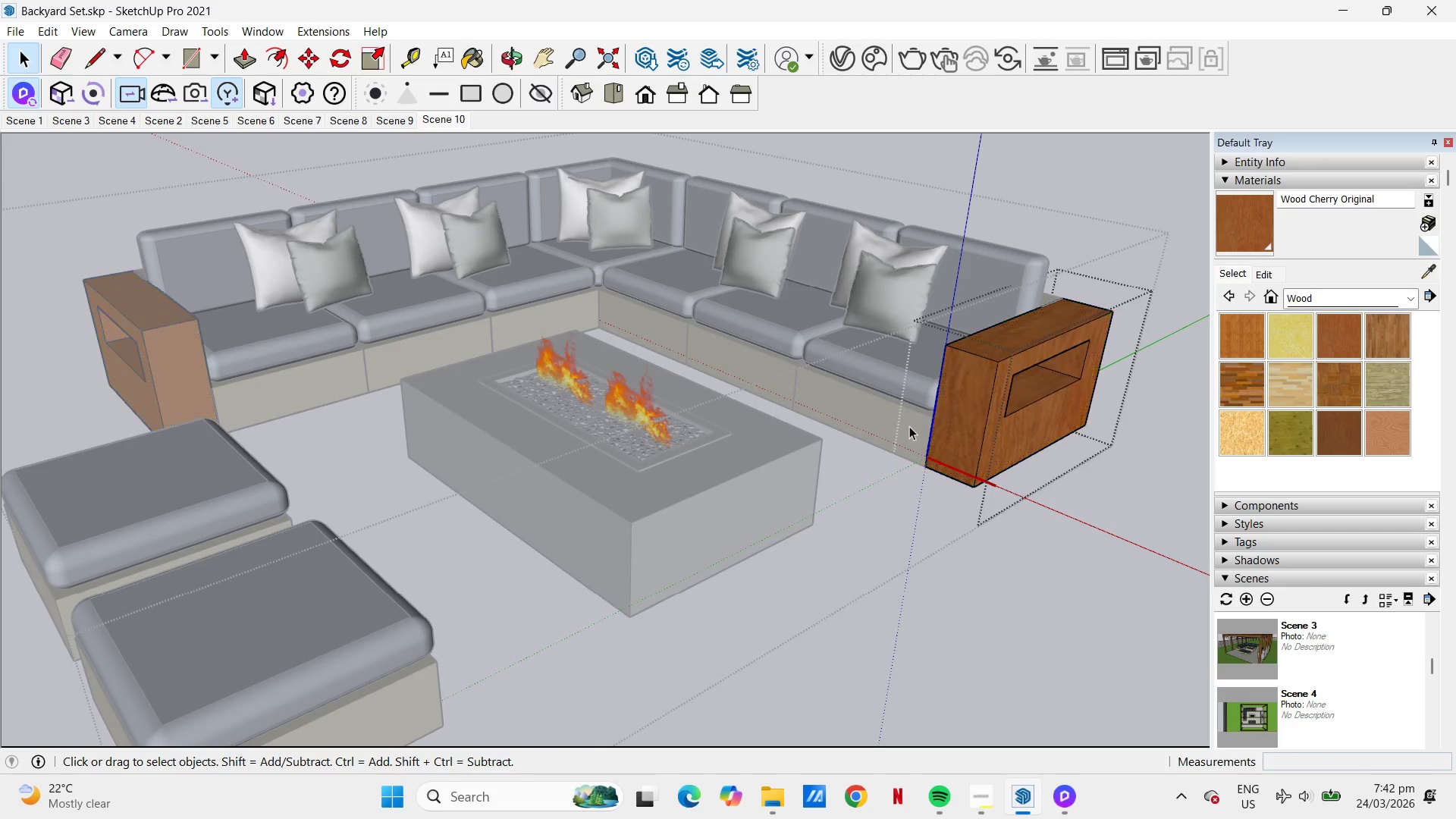 
key(Escape)
 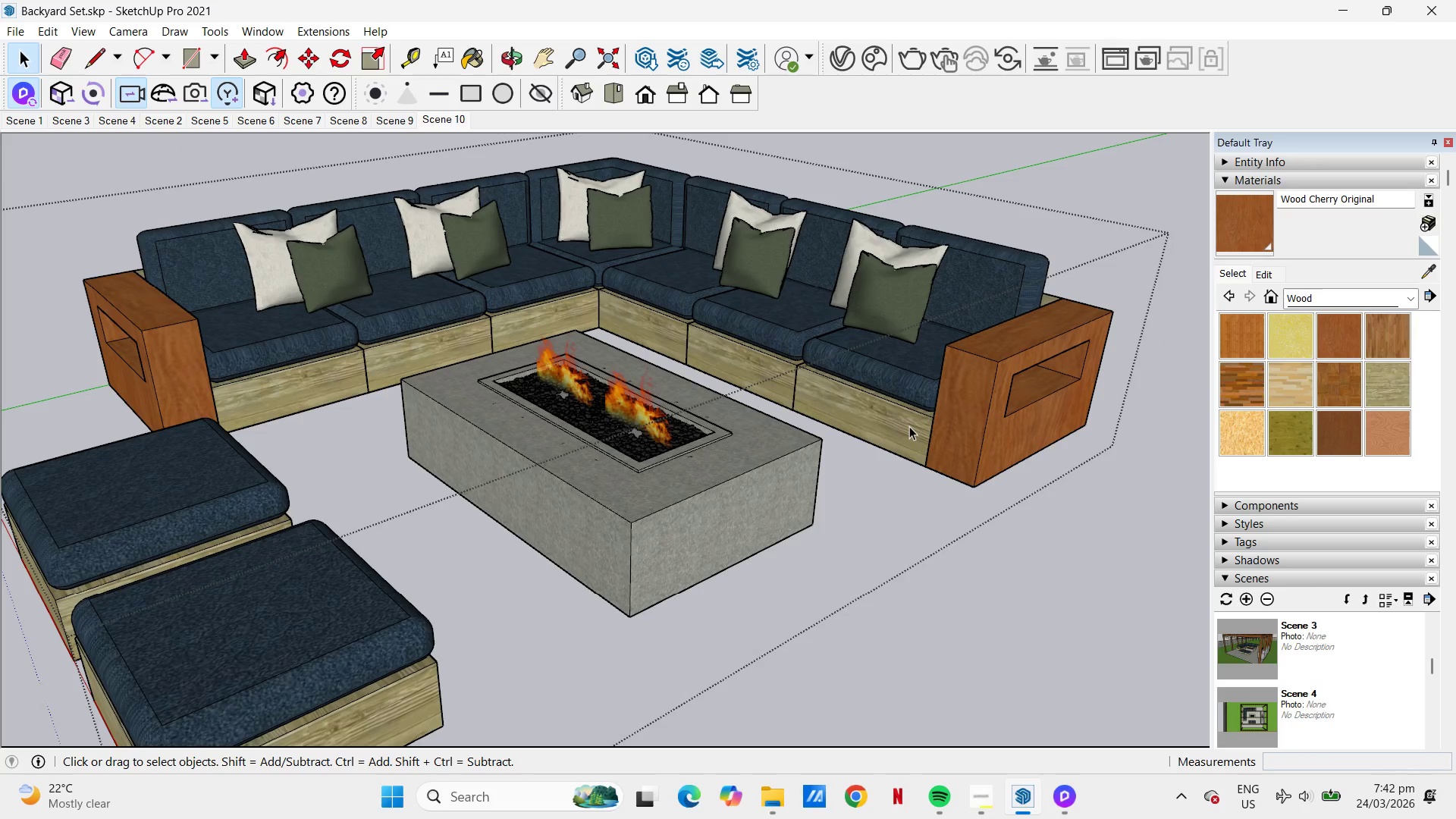 
double_click([909, 426])
 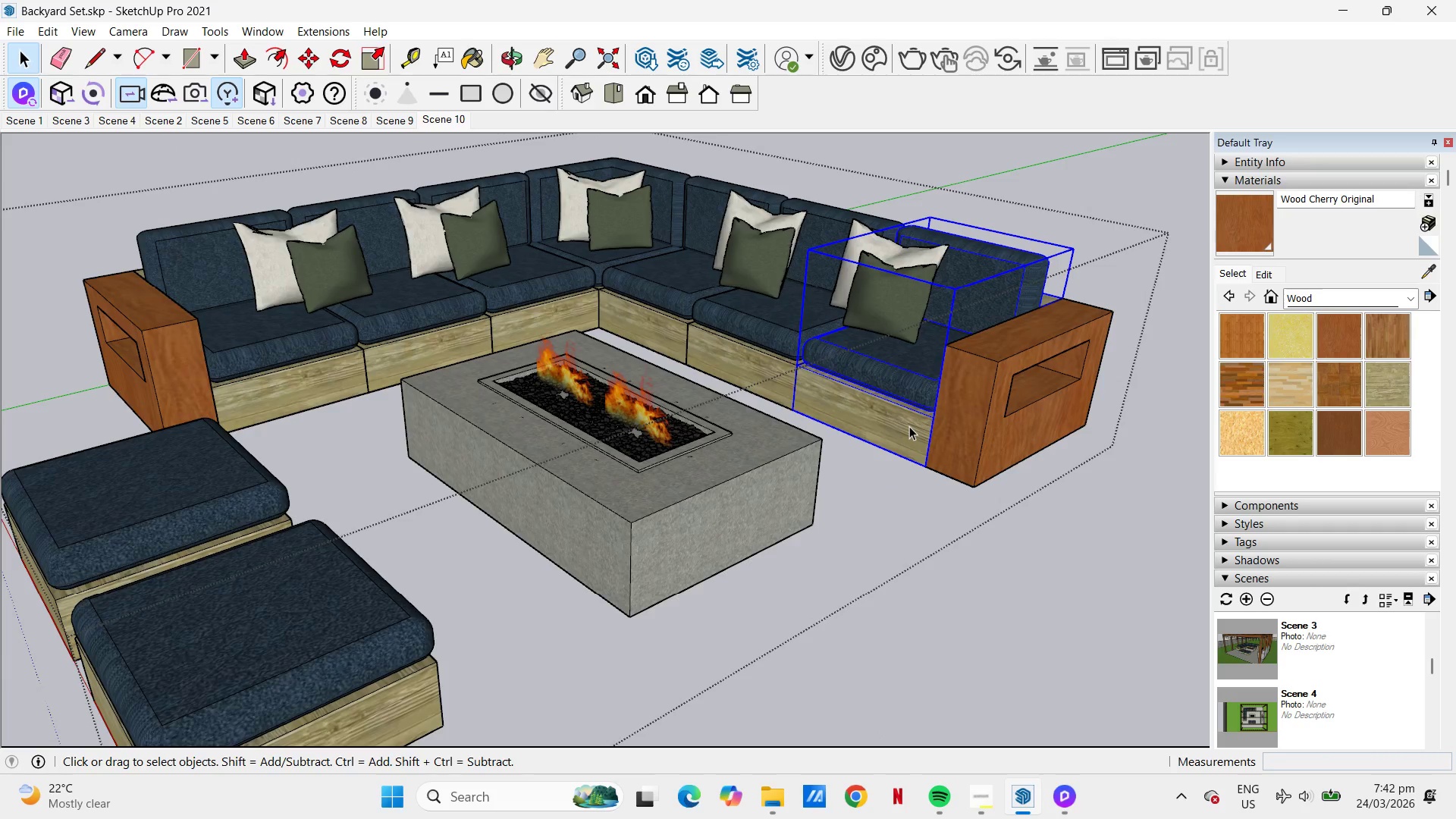 
triple_click([909, 426])
 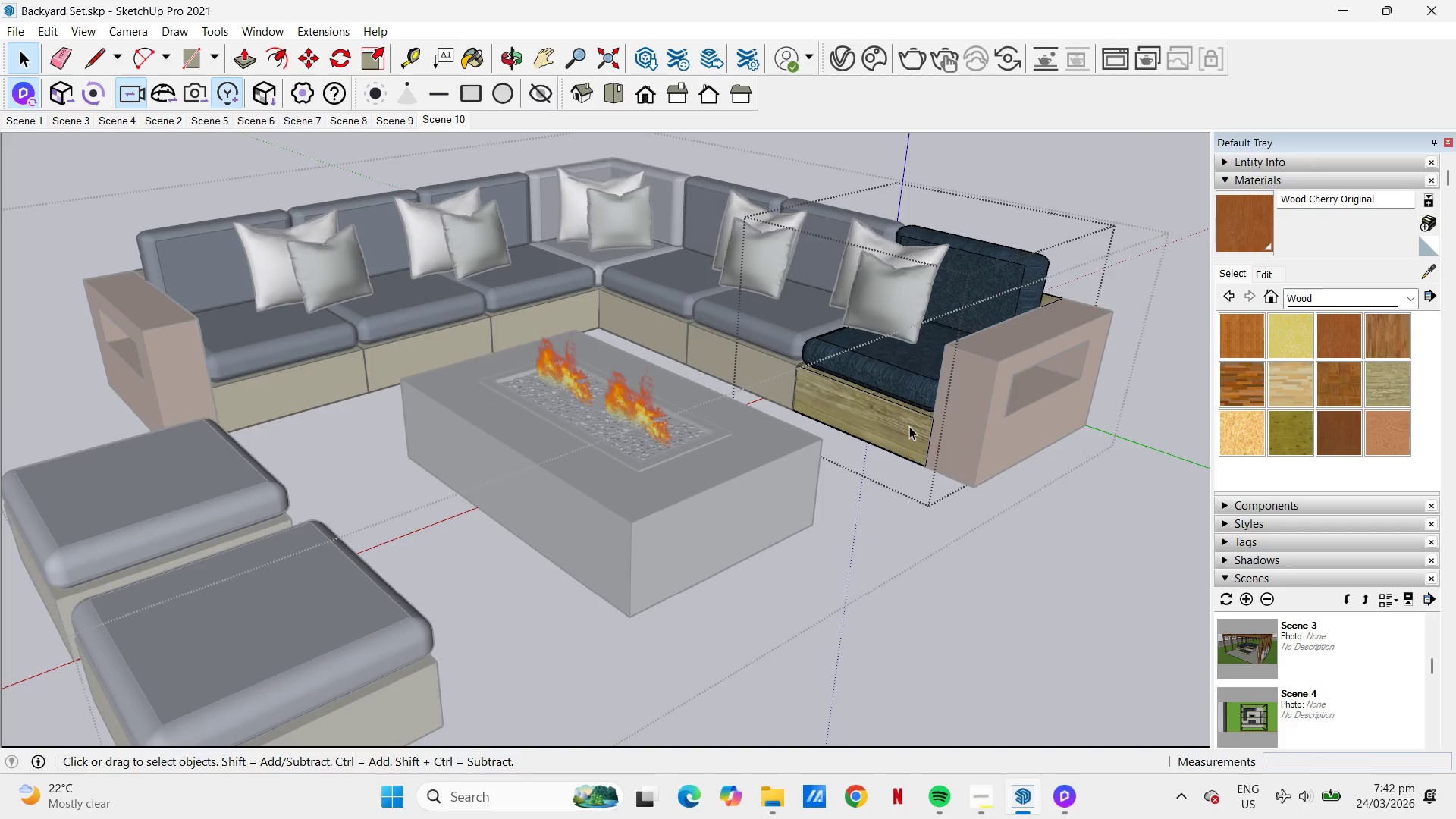 
triple_click([909, 426])
 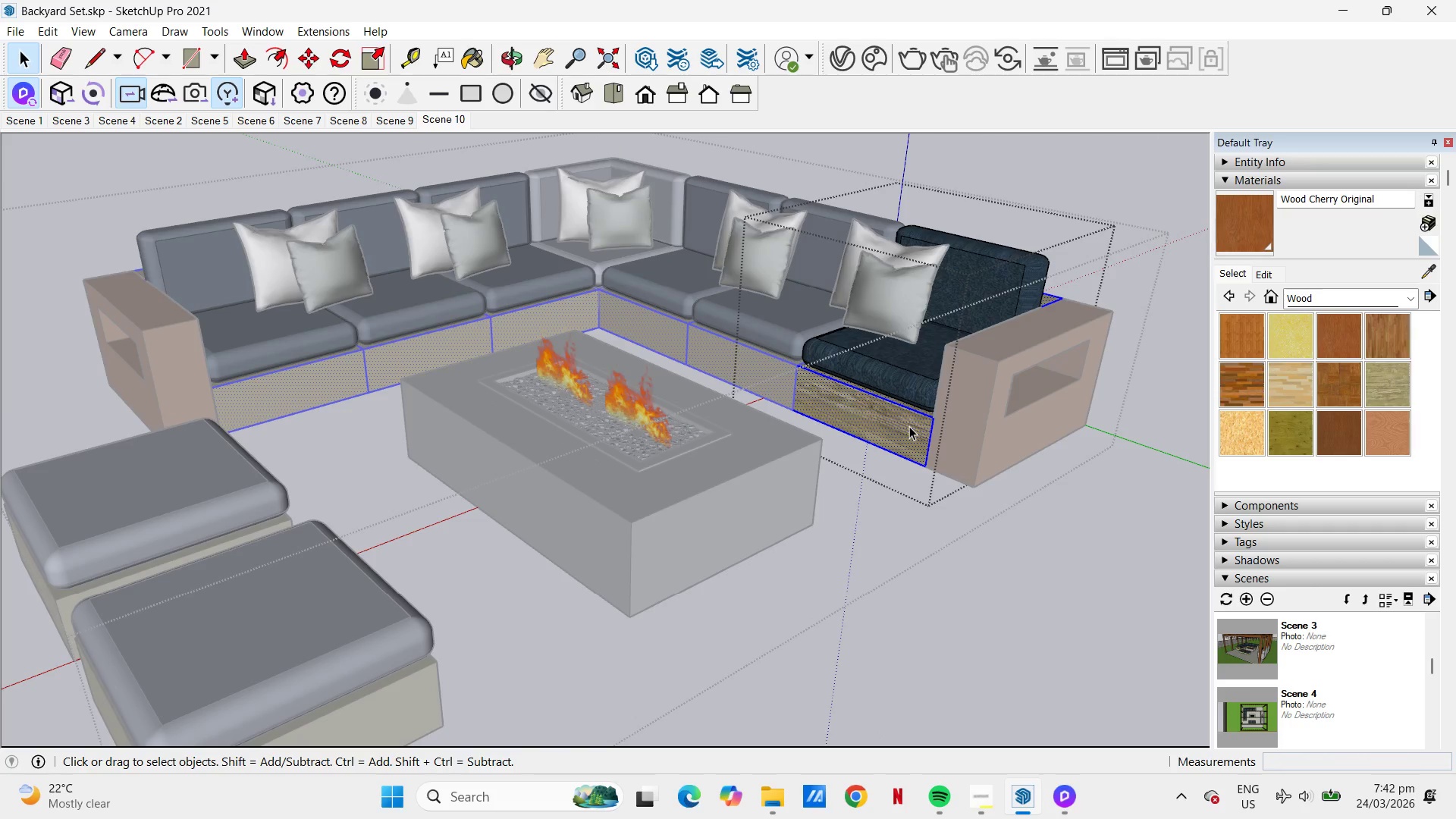 
type(nb)
 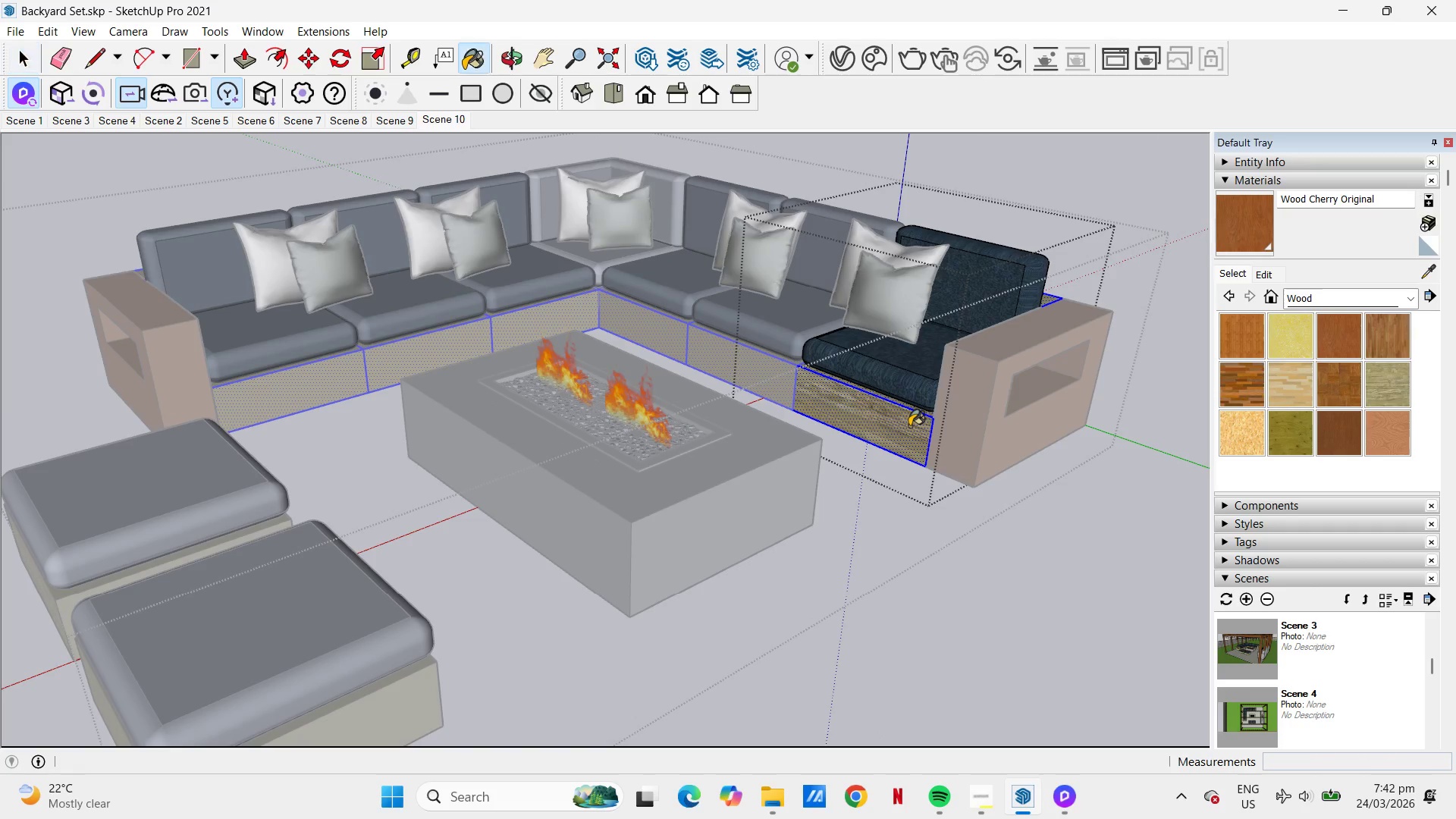 
left_click([909, 426])
 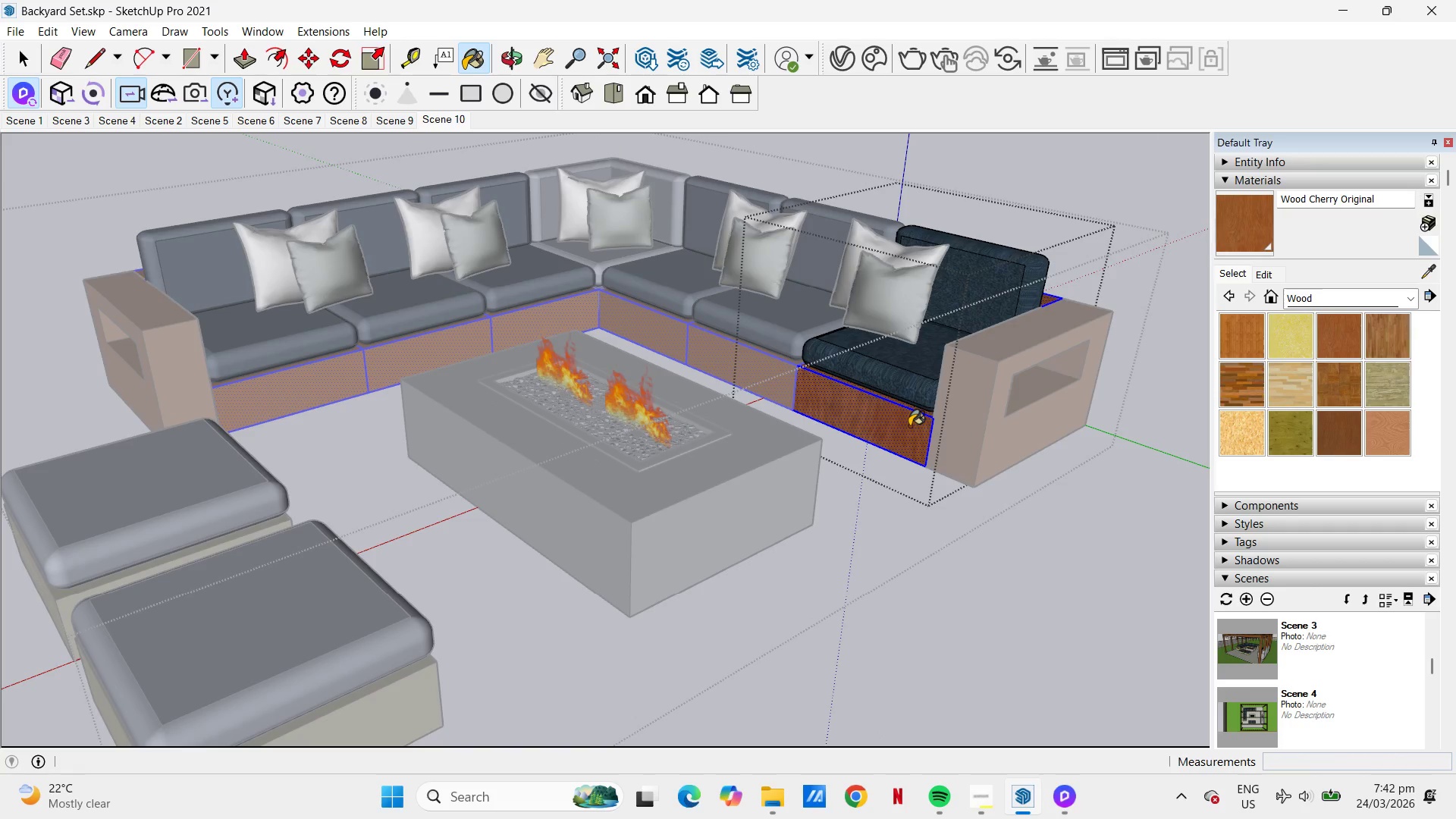 
key(Escape)
 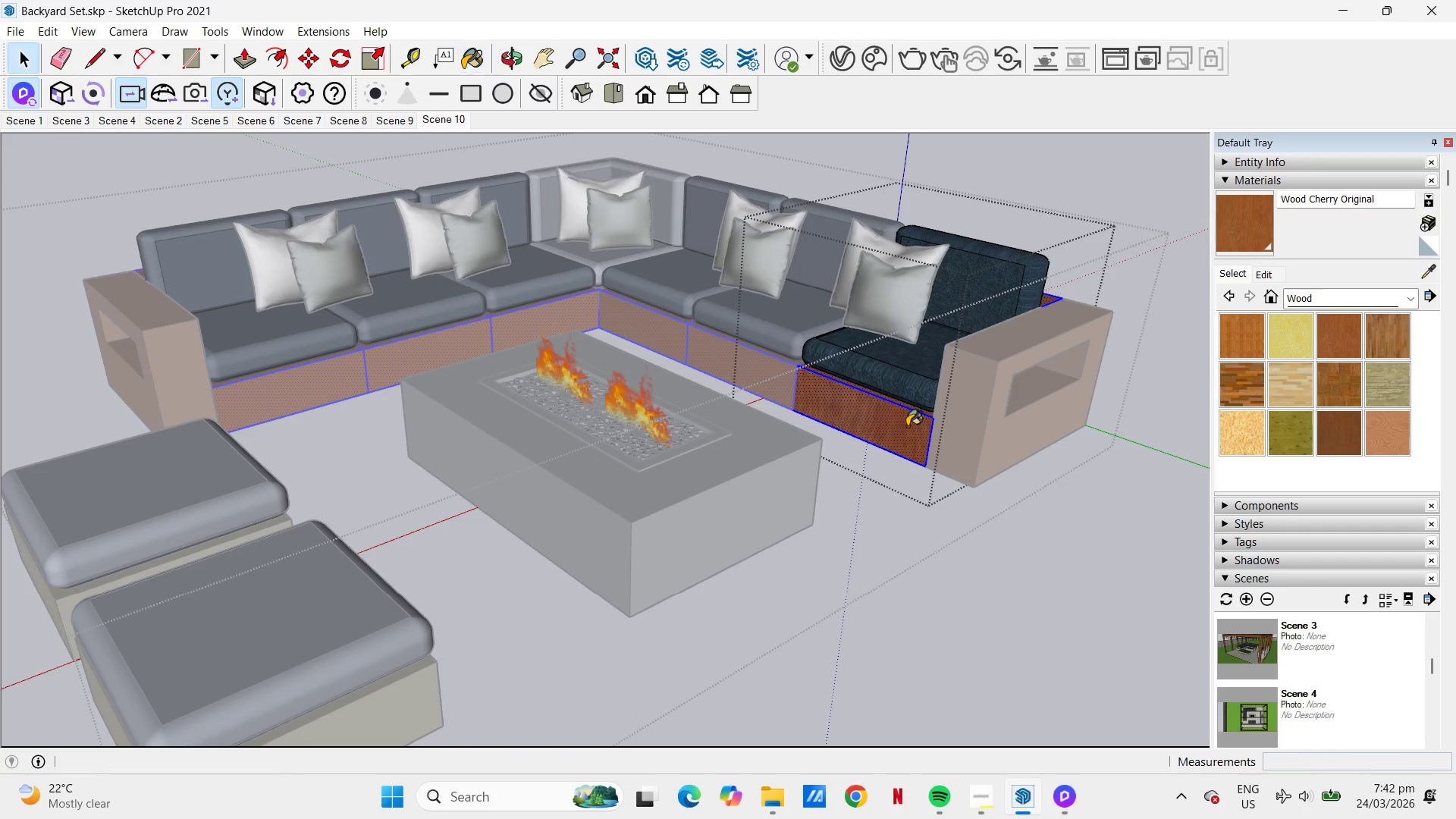 
key(Space)
 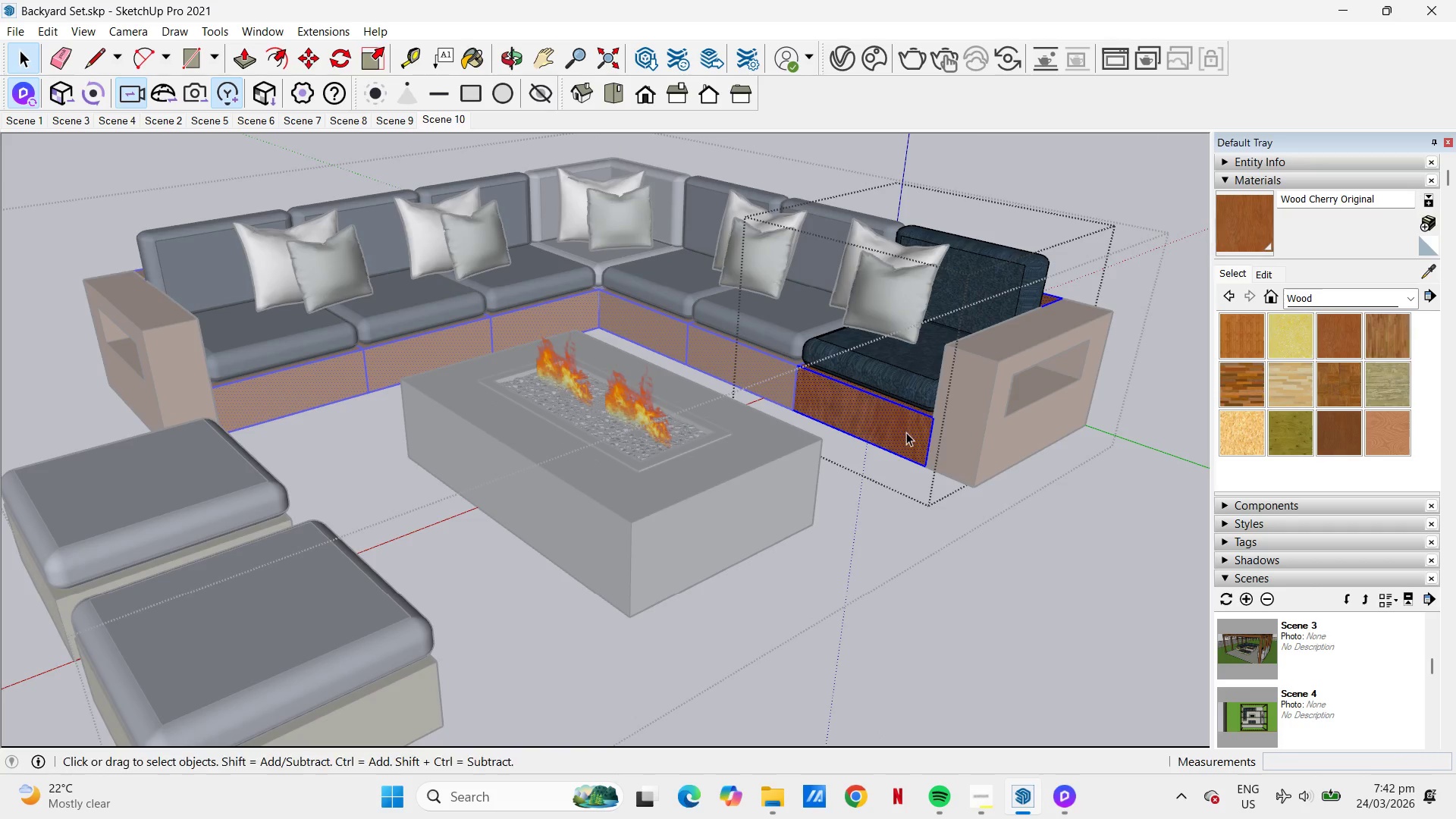 
key(Escape)
 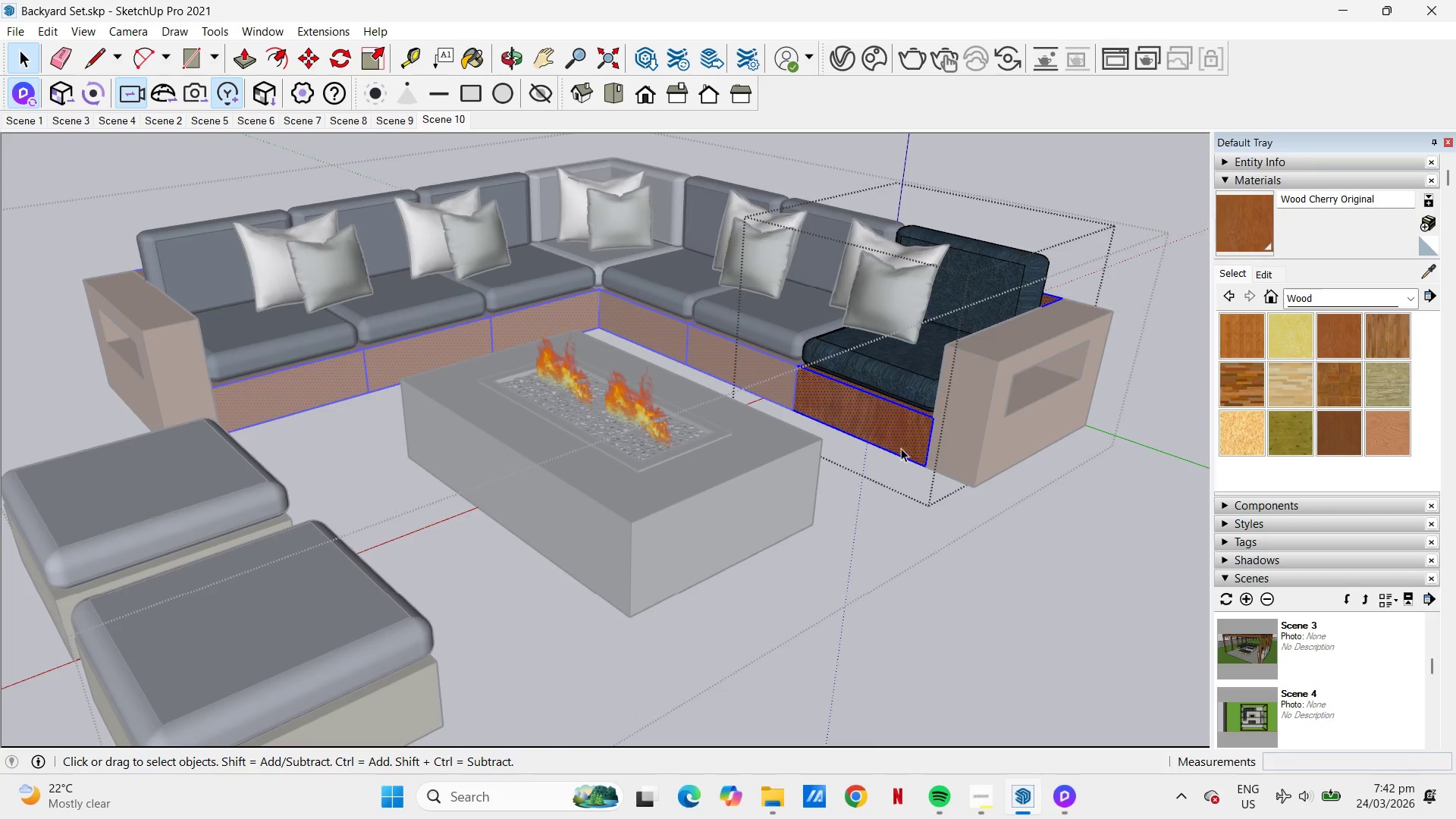 
scroll: coordinate [924, 468], scroll_direction: down, amount: 2.0
 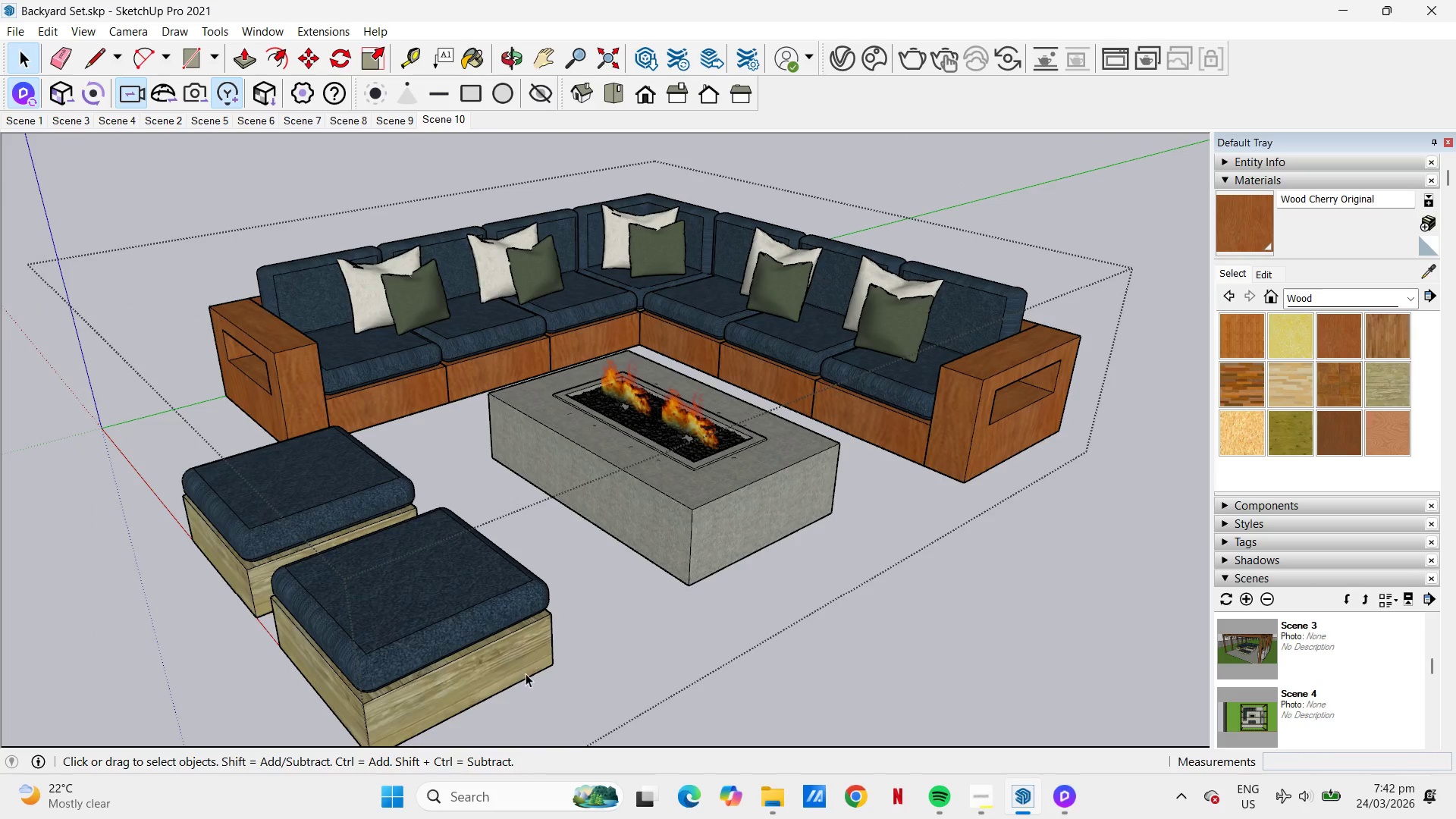 
double_click([526, 673])
 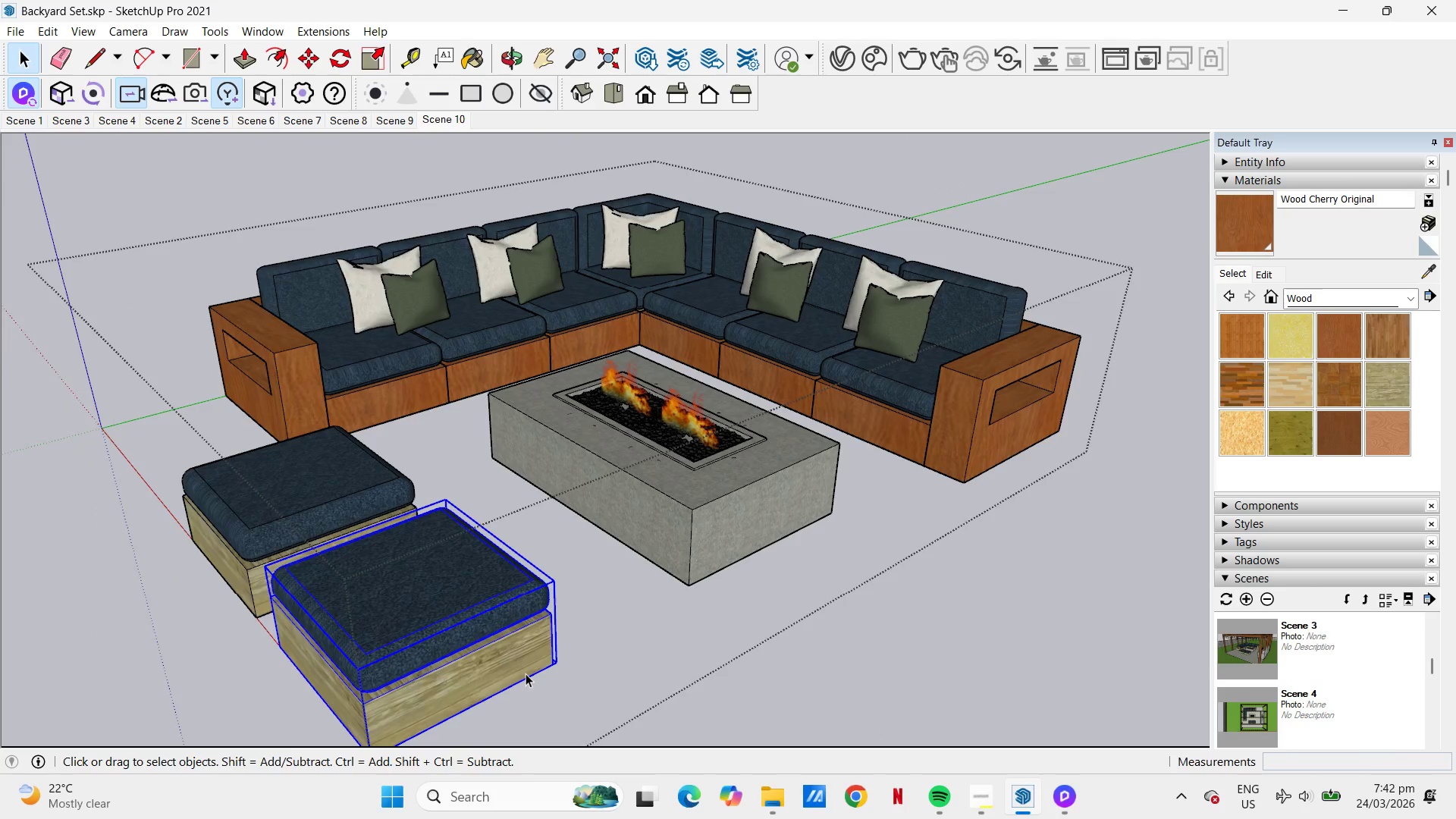 
triple_click([526, 673])
 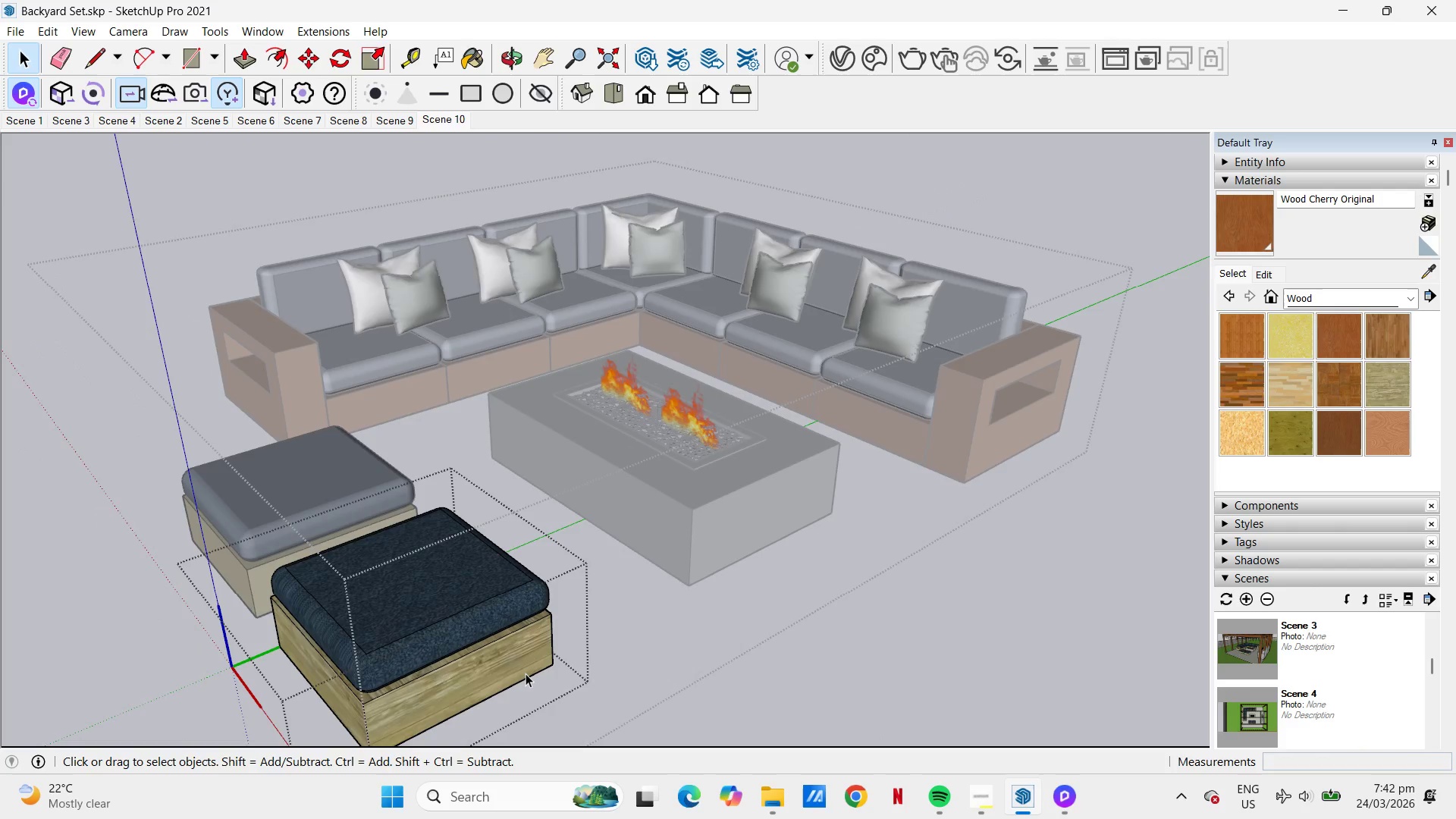 
triple_click([526, 673])
 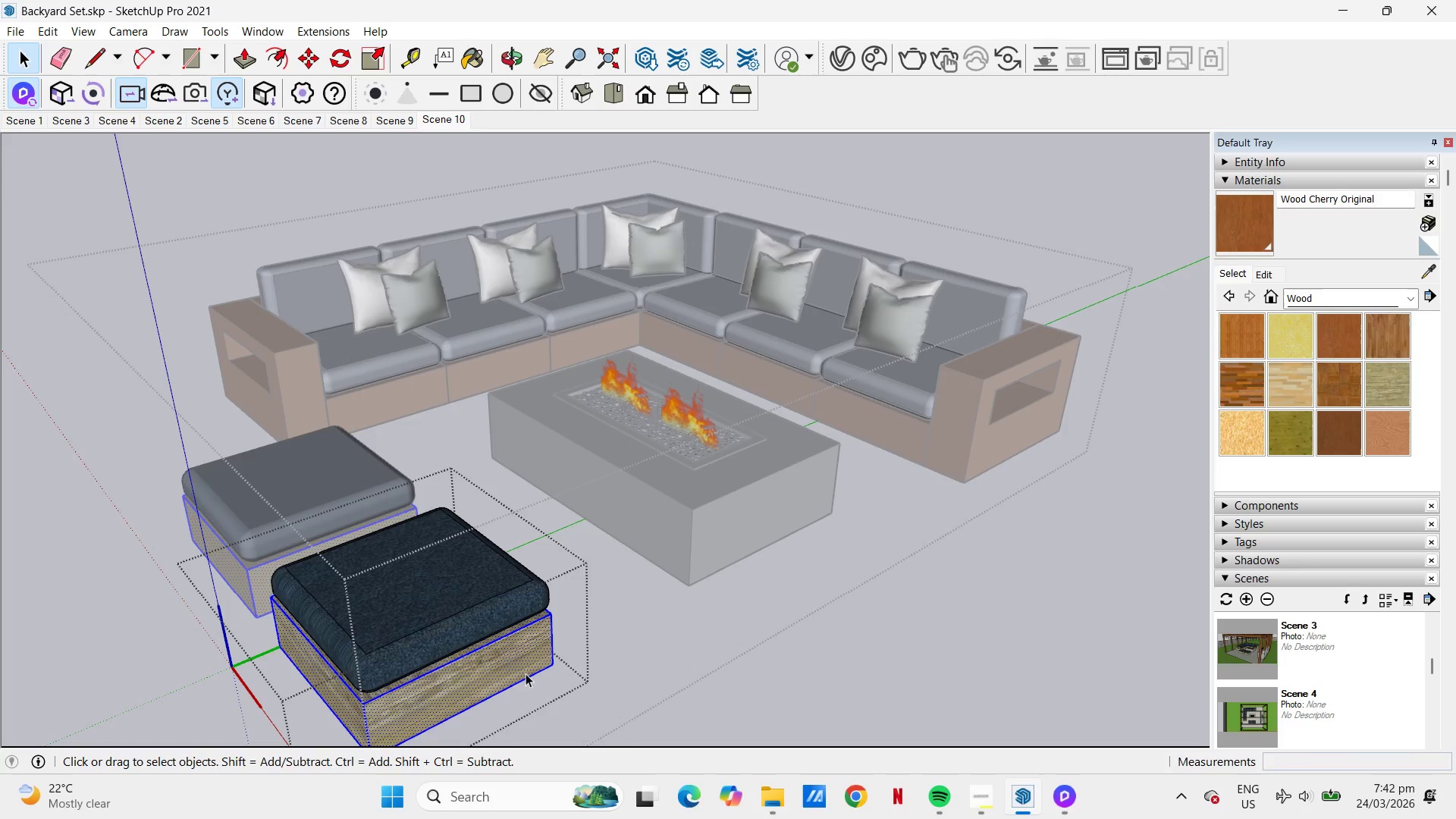 
triple_click([526, 673])
 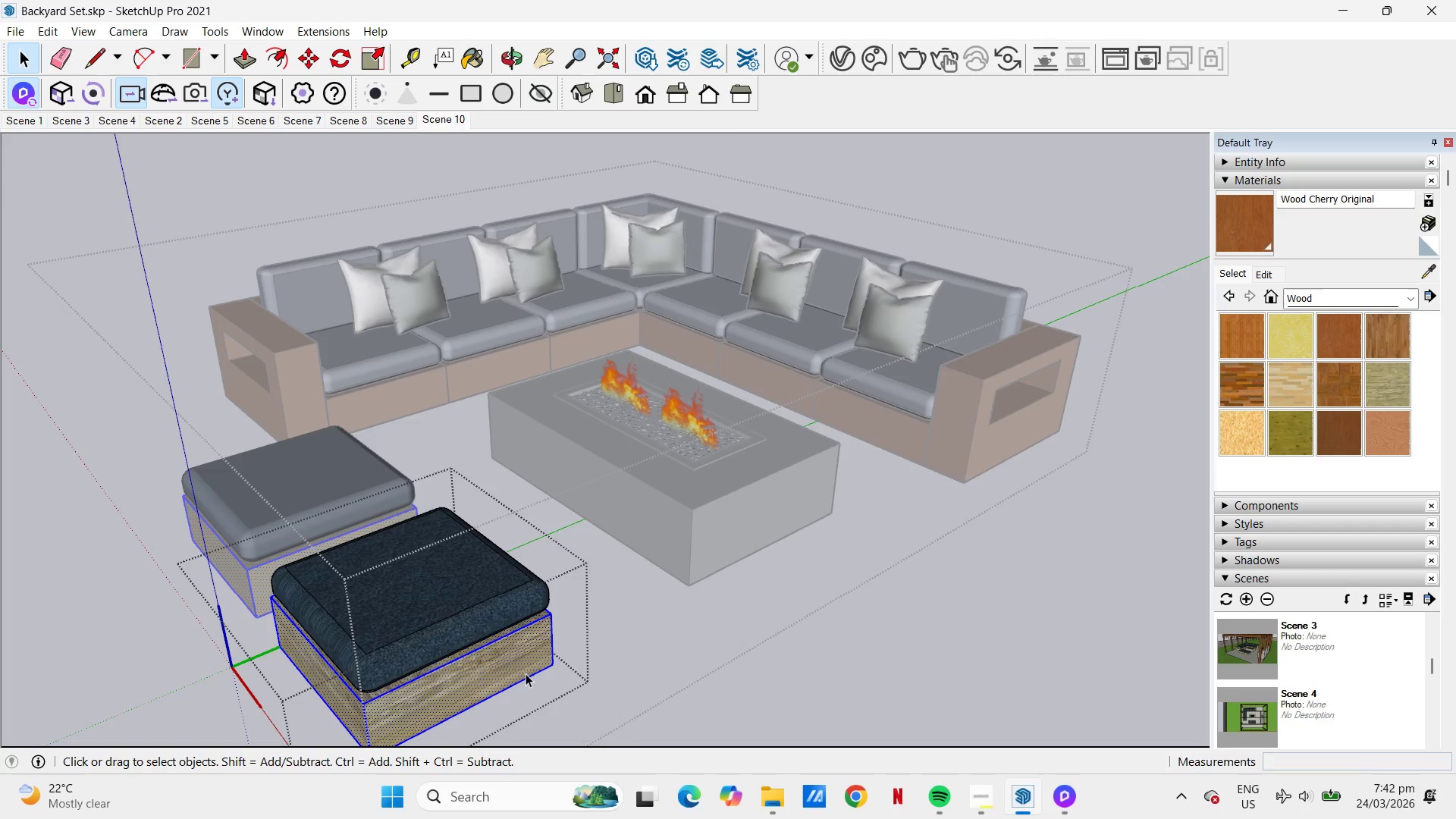 
triple_click([526, 673])
 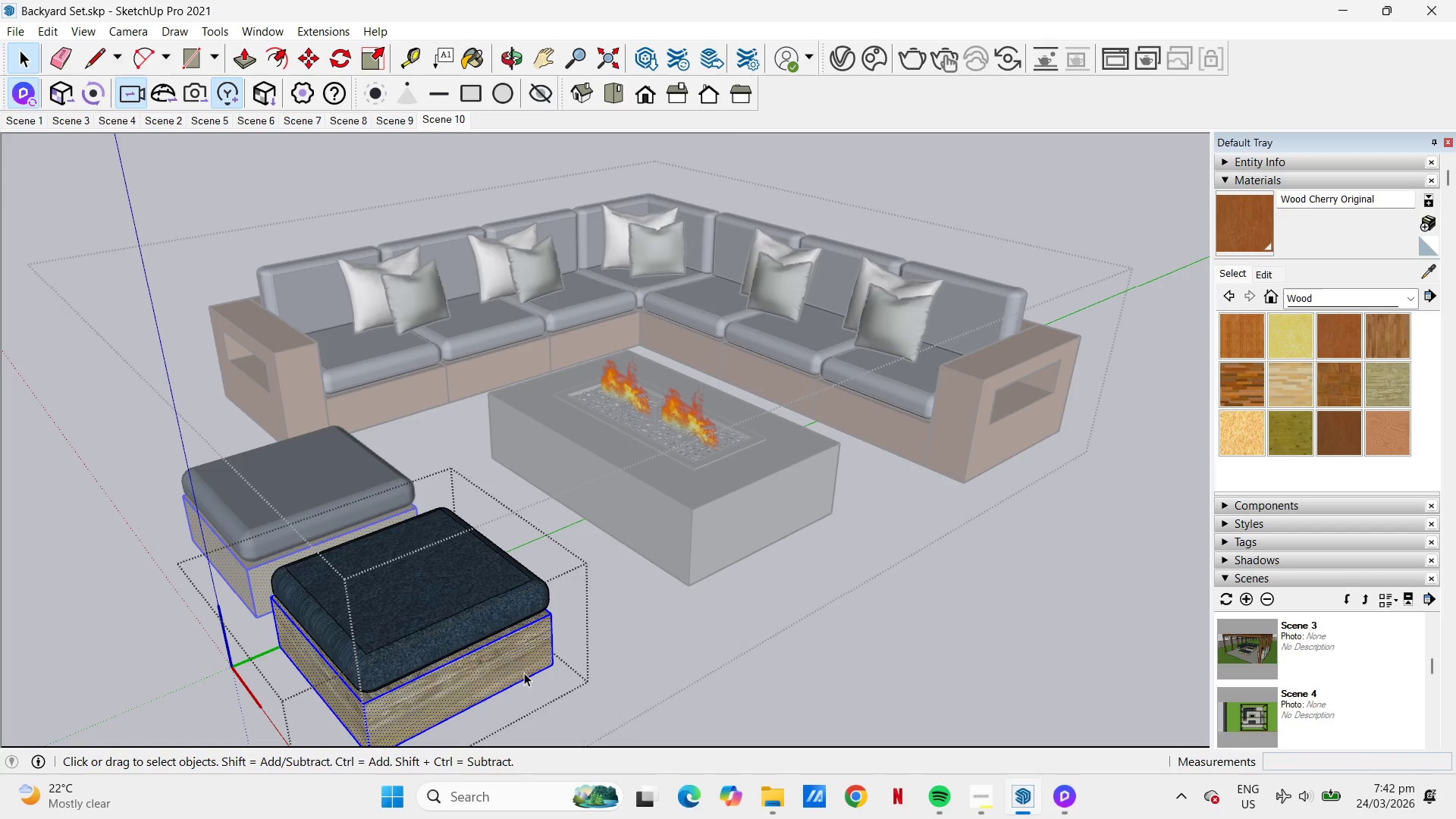 
key(B)
 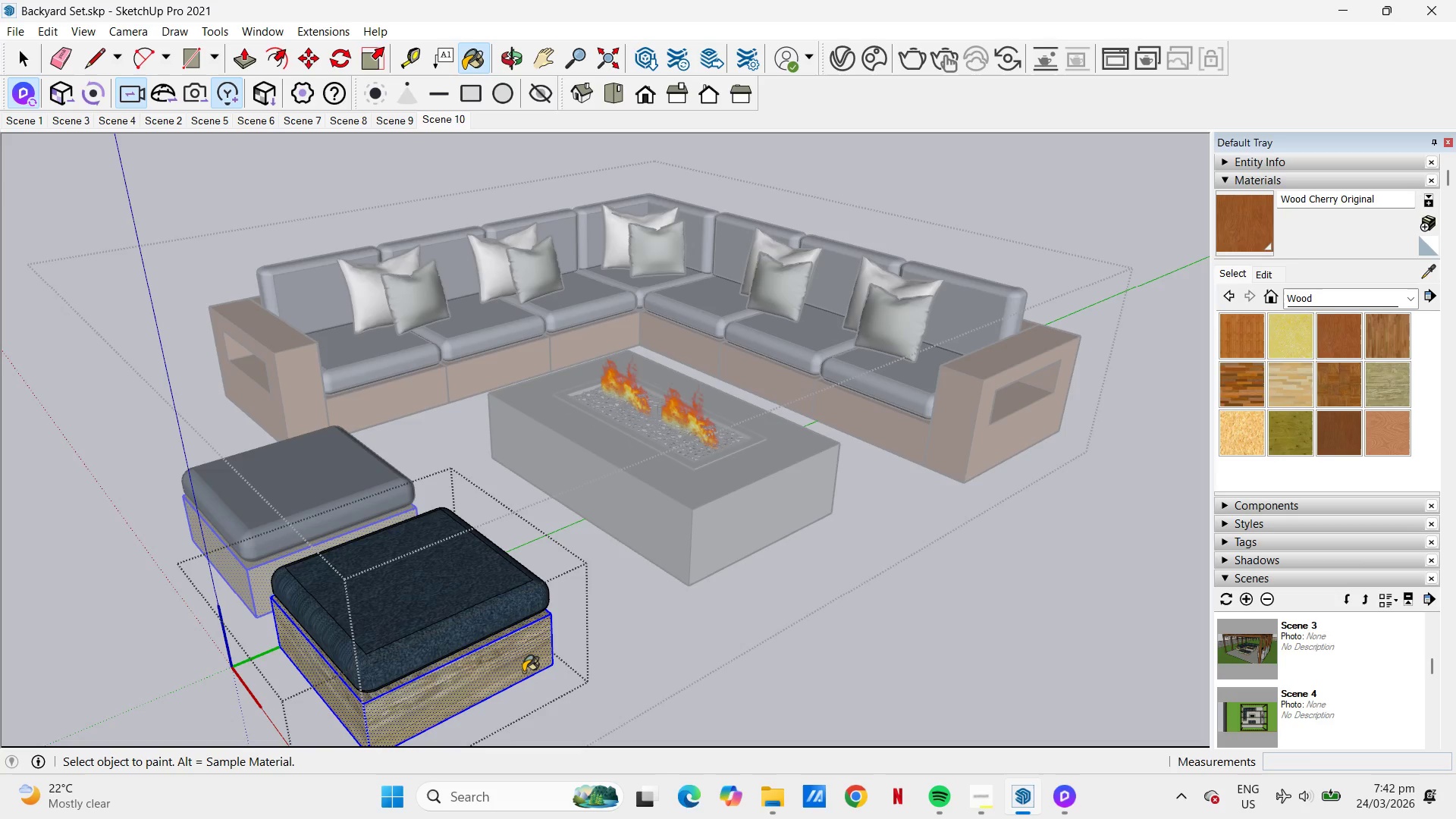 
left_click([523, 672])
 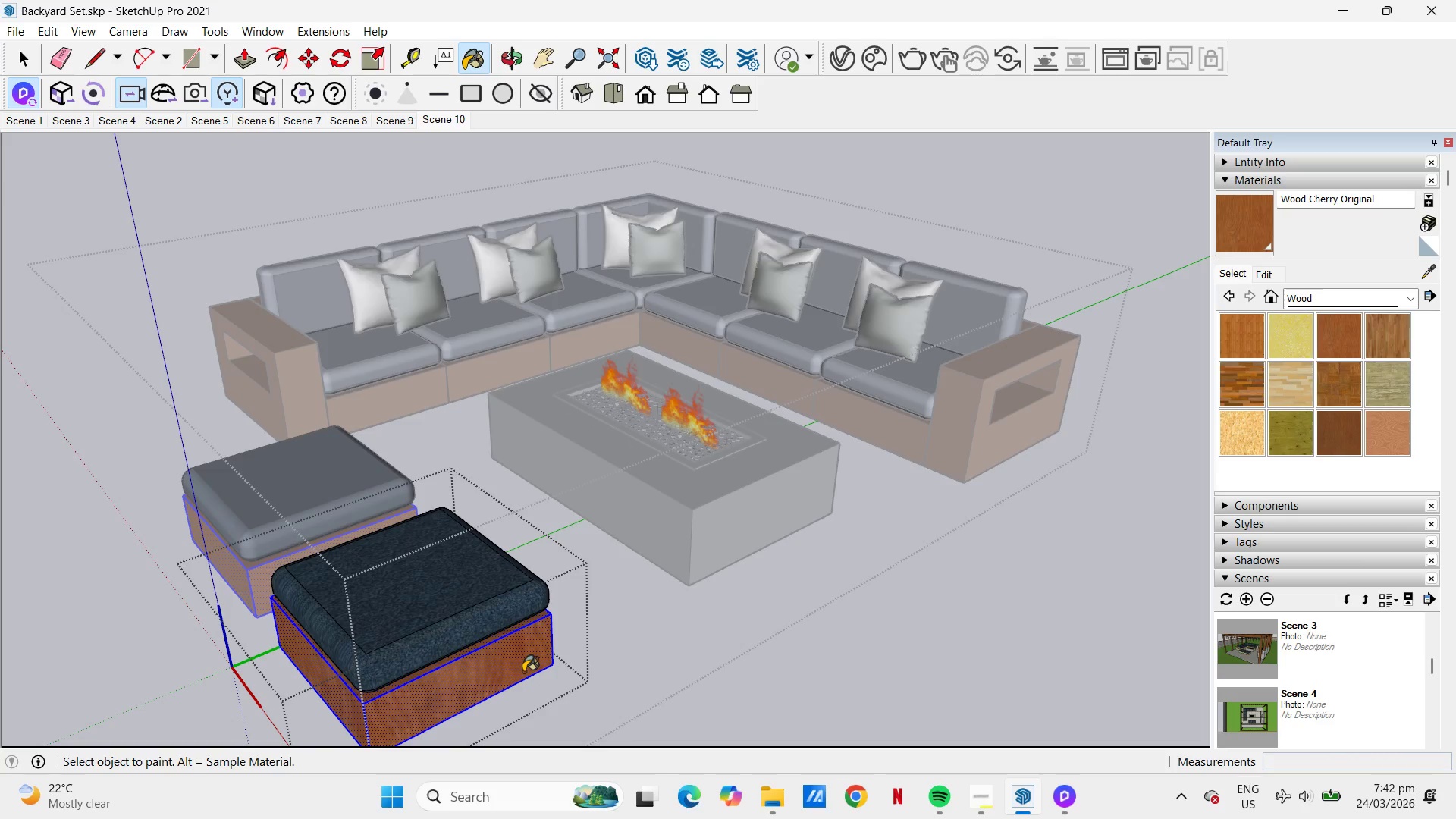 
key(Space)
 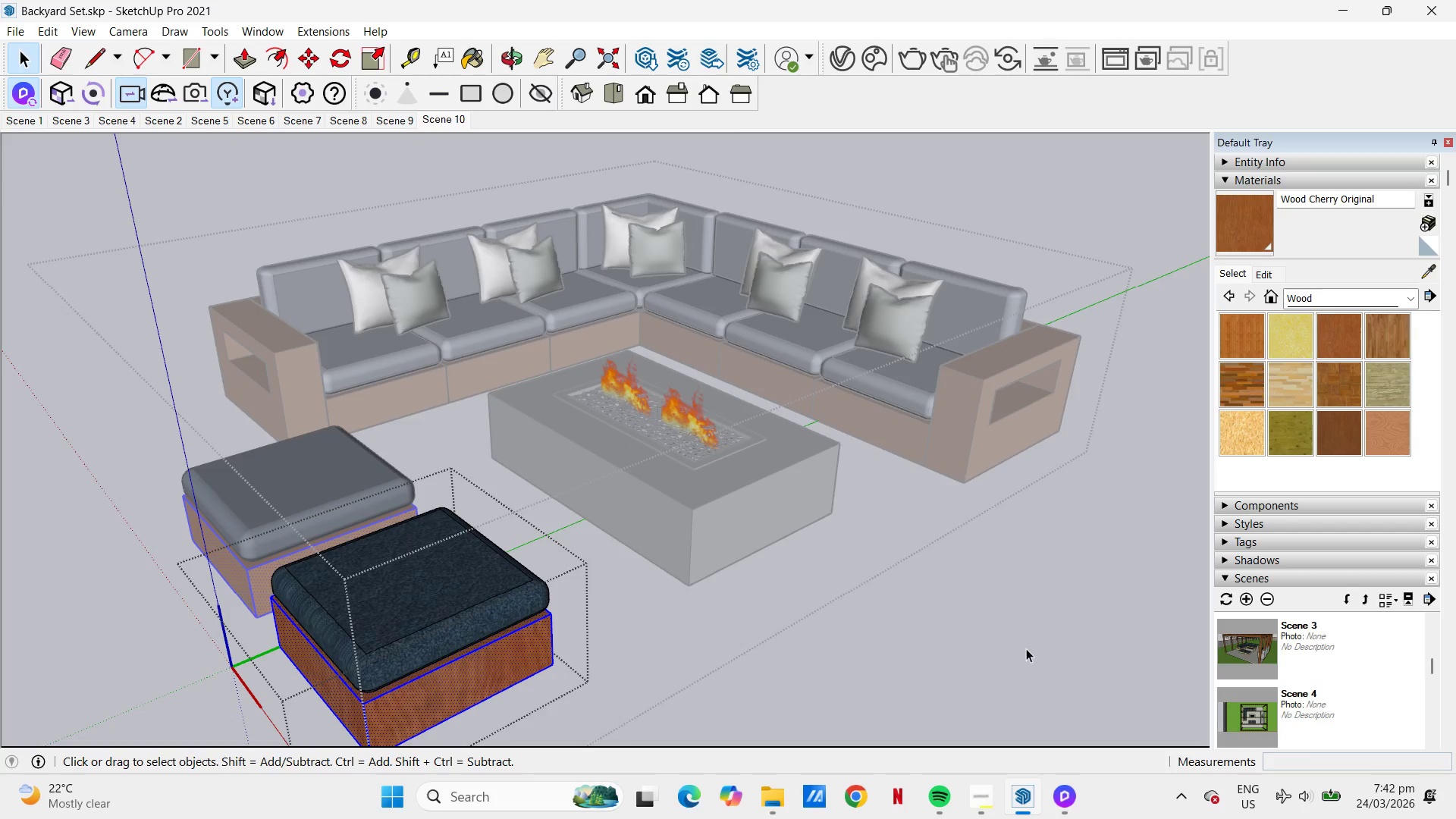 
key(Escape)
 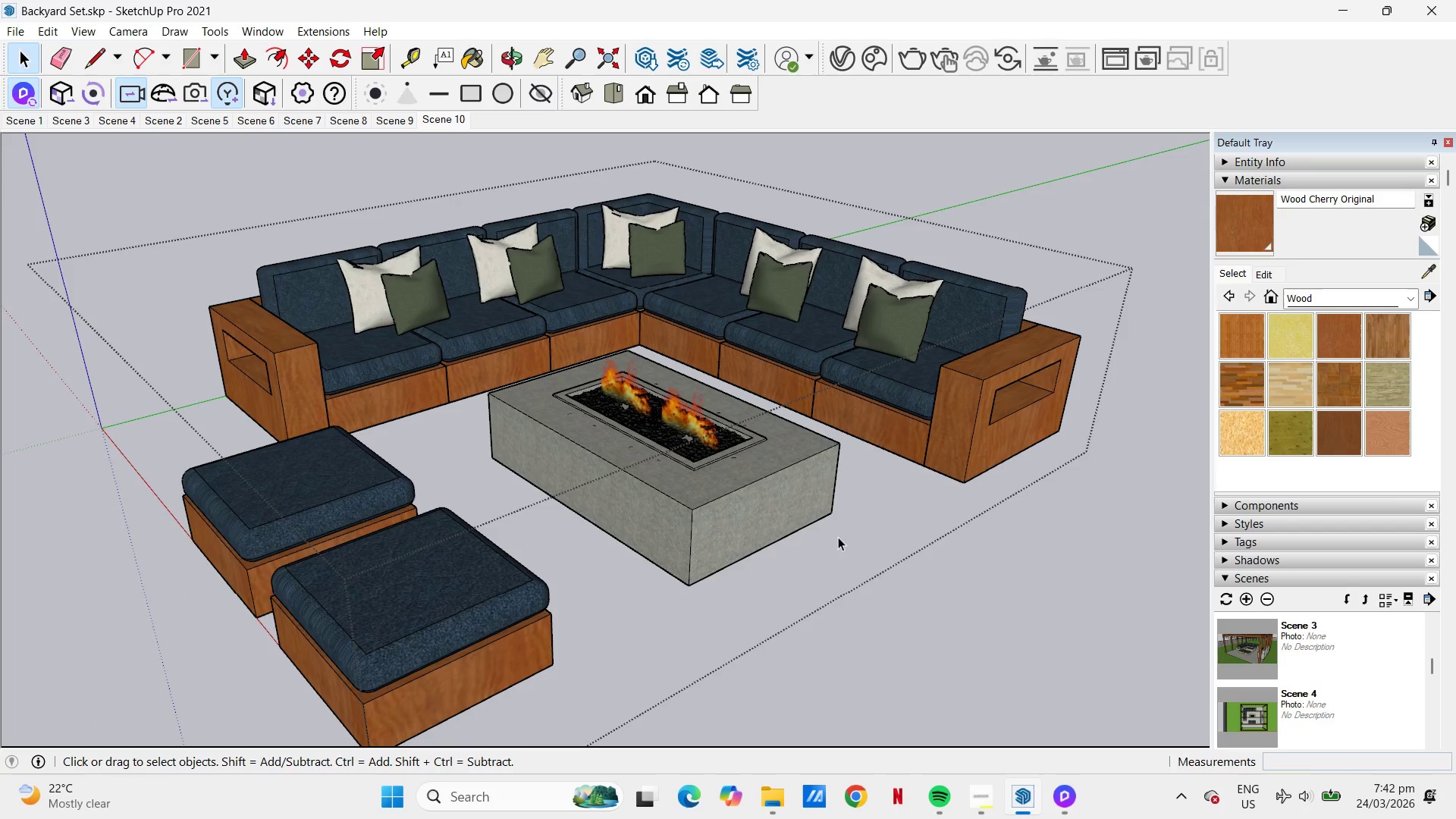 
key(Space)
 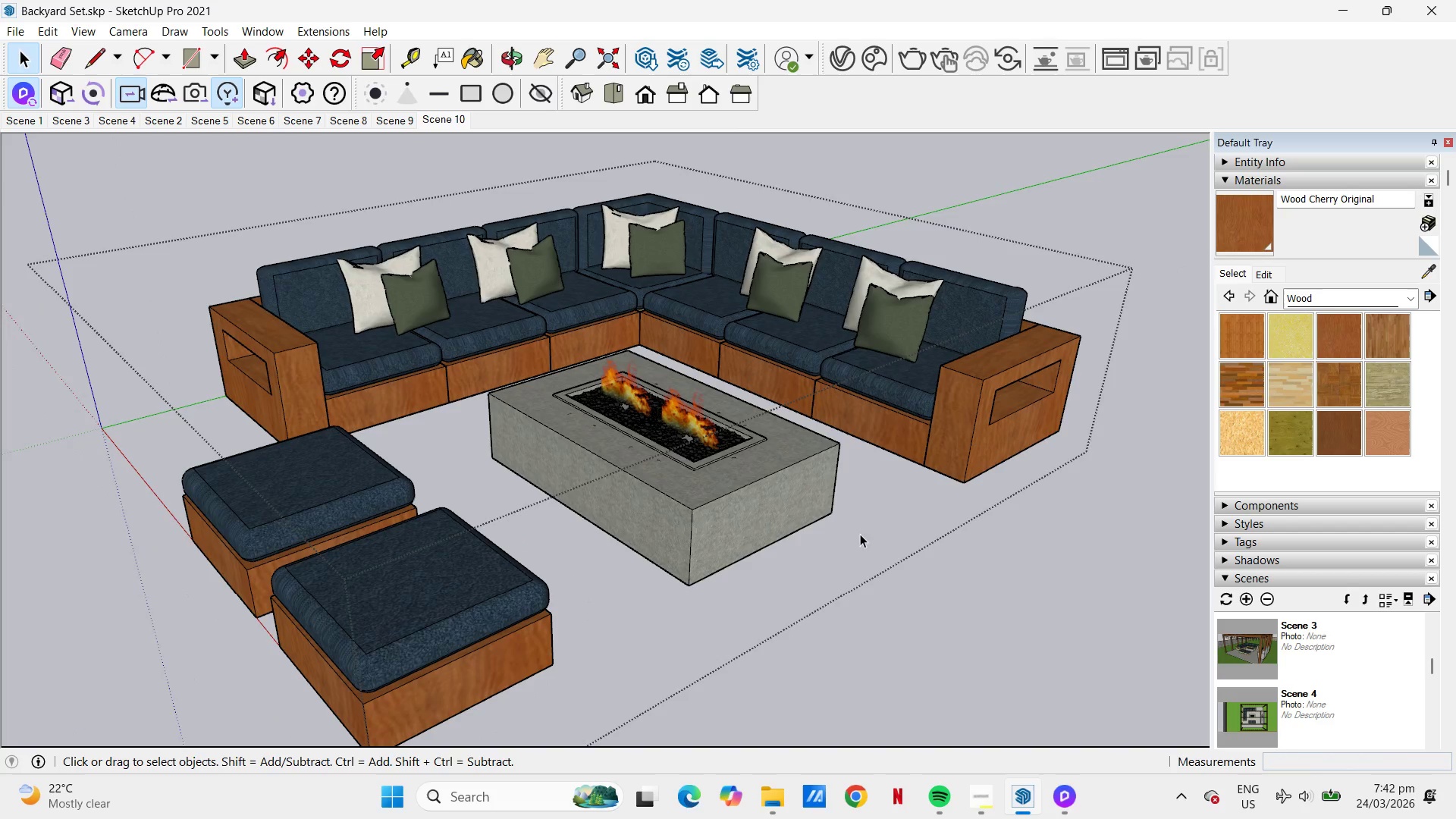 
key(Escape)
 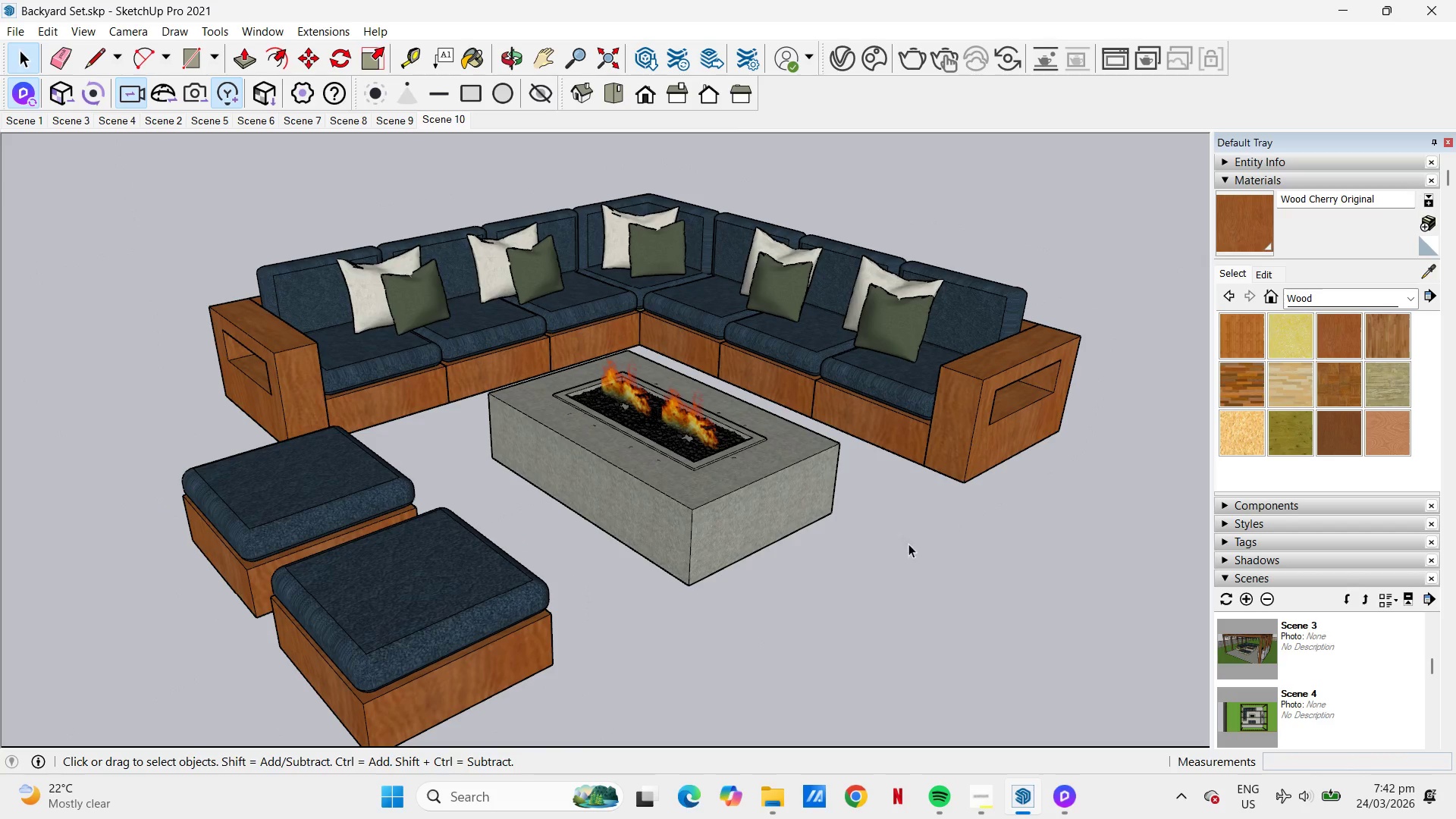 
key(Escape)
 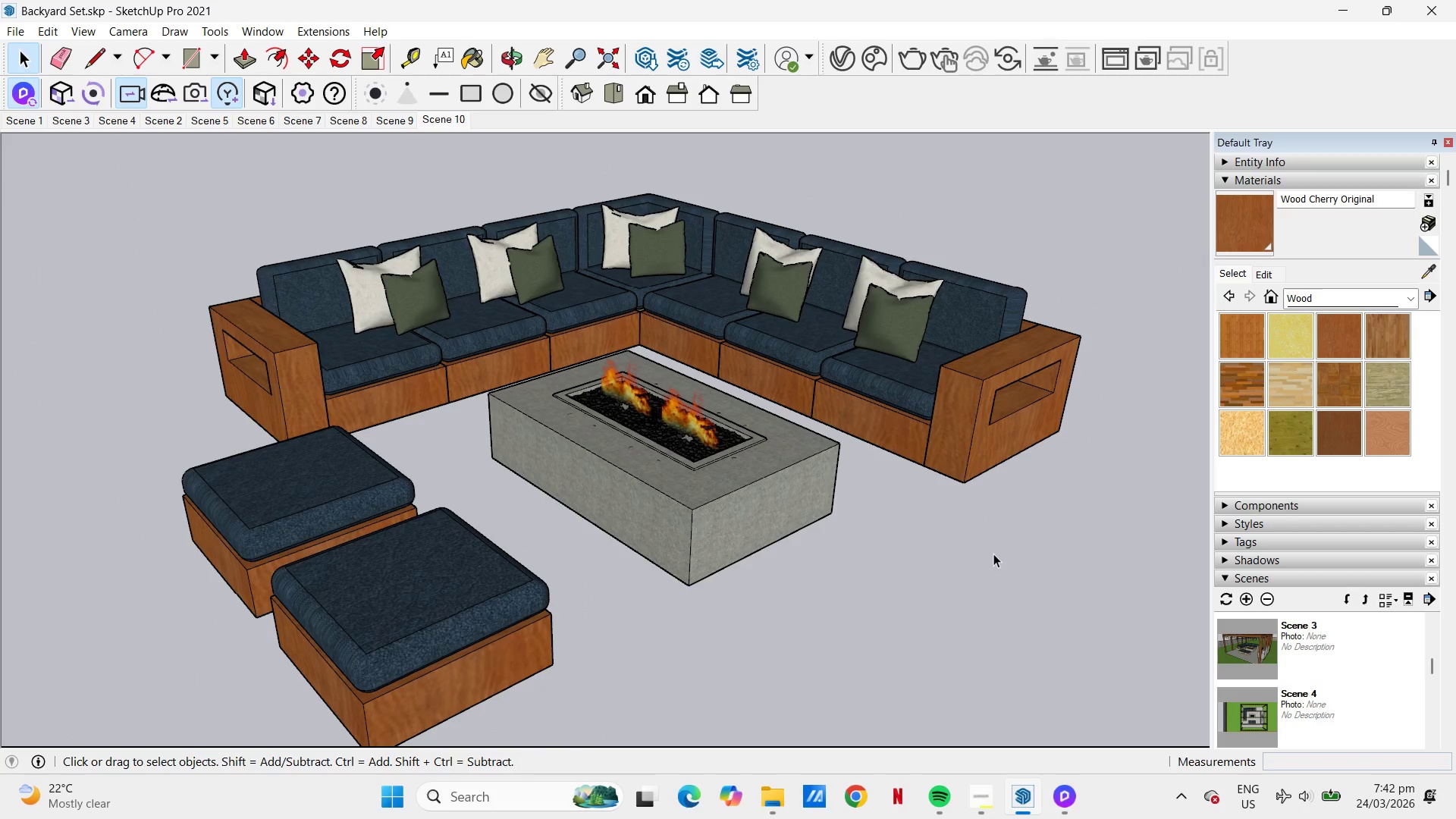 
left_click([1003, 555])
 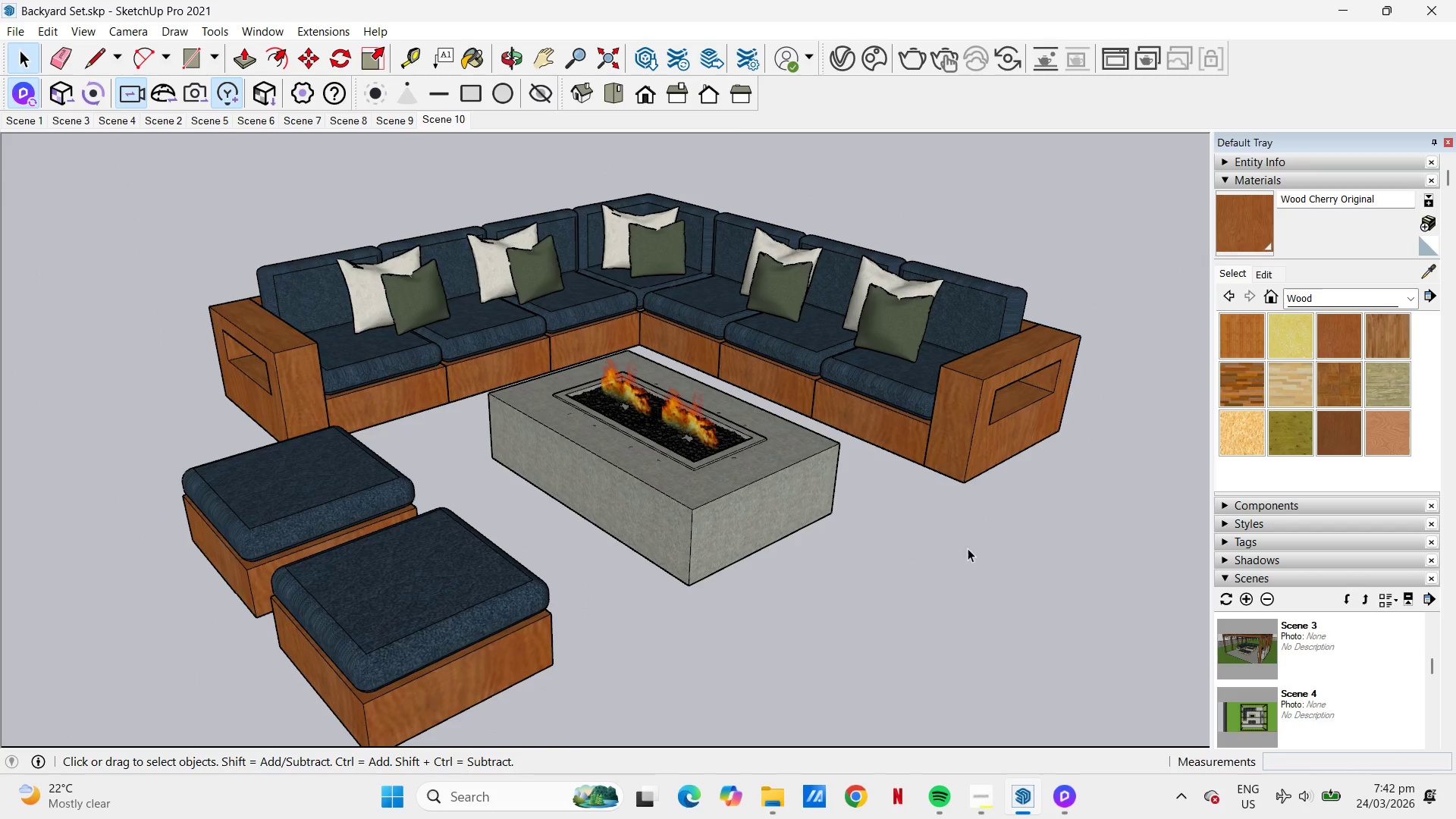 
scroll: coordinate [968, 555], scroll_direction: down, amount: 1.0
 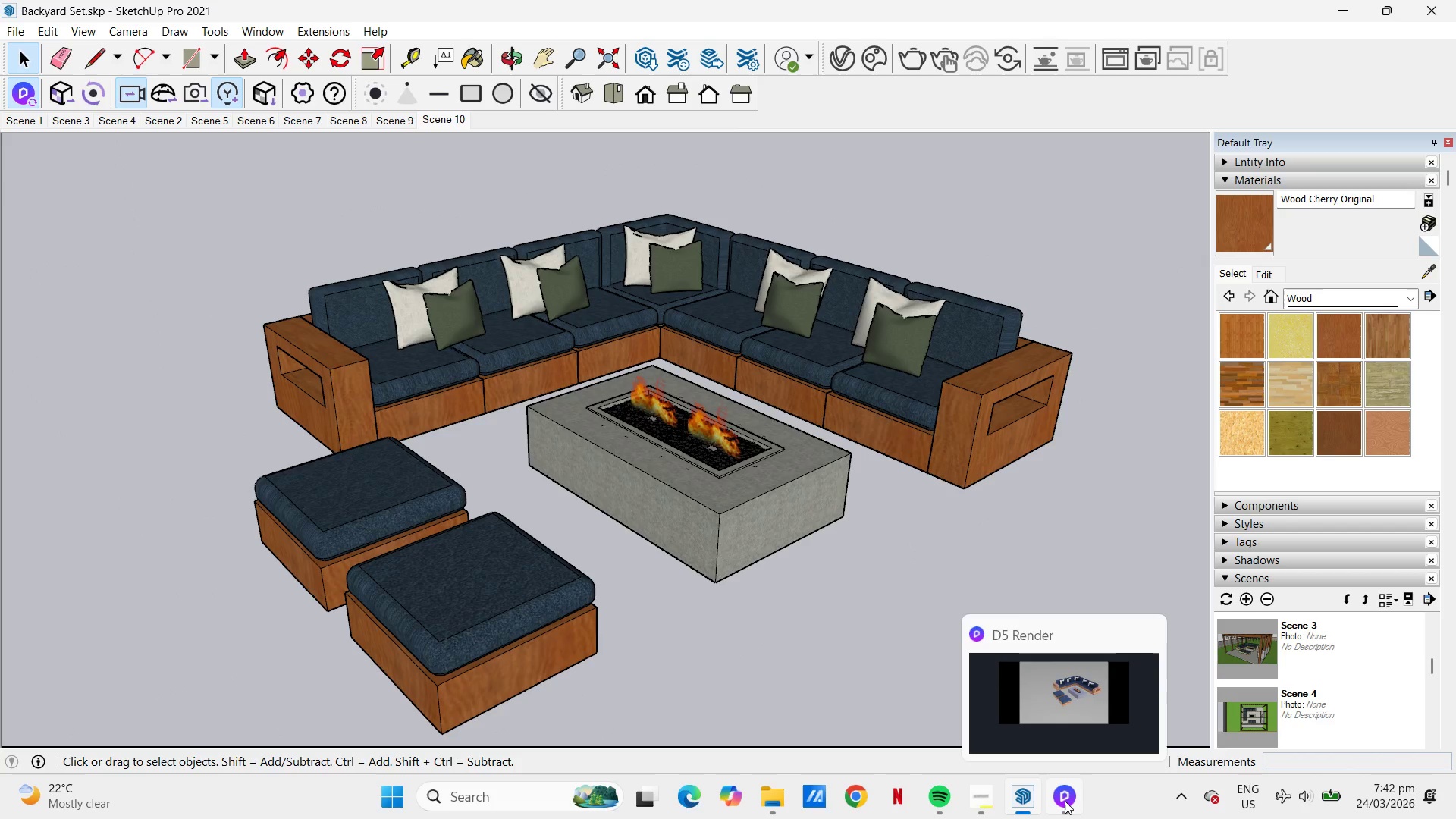 
left_click([1065, 801])
 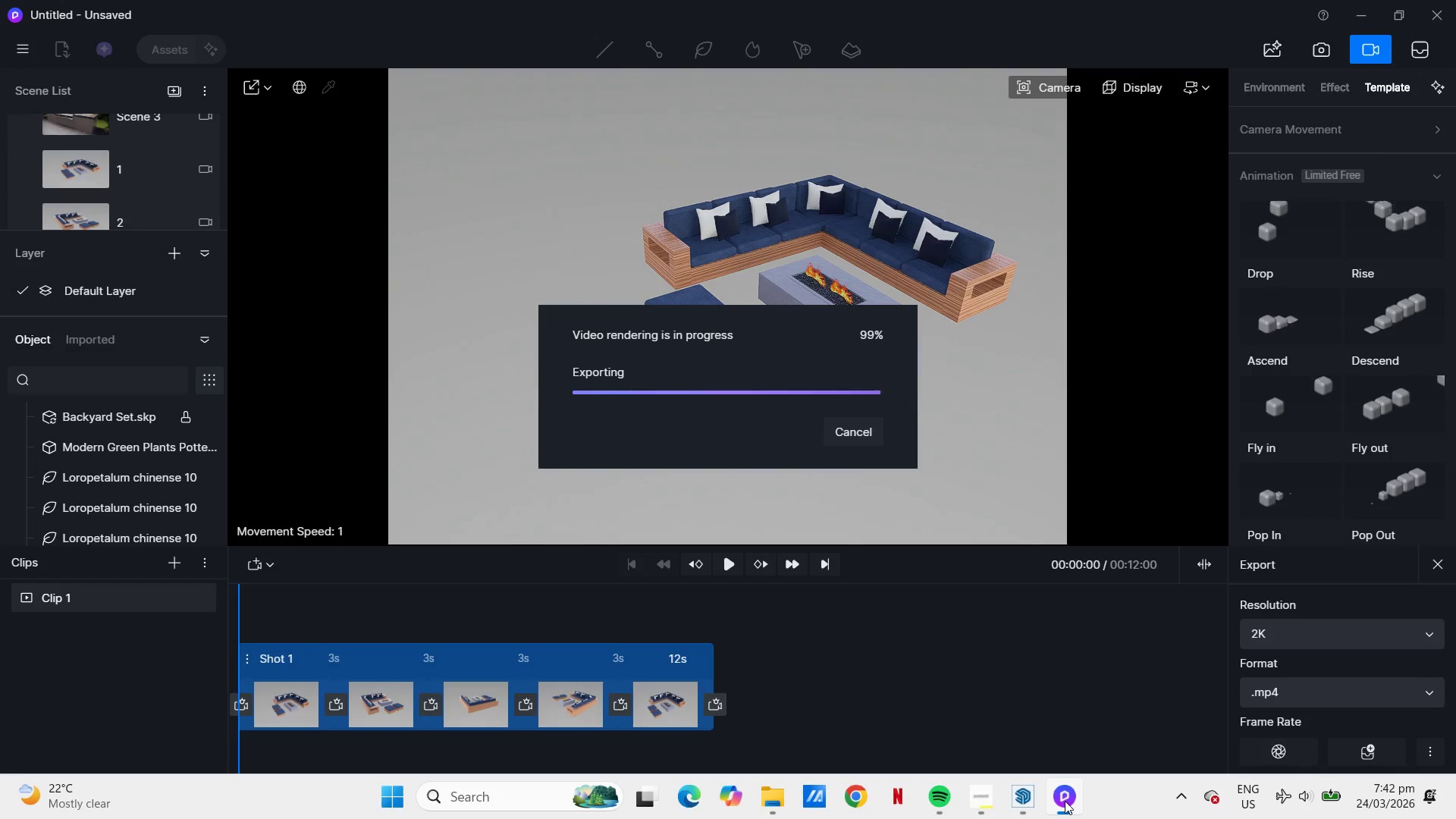 
left_click([1065, 801])
 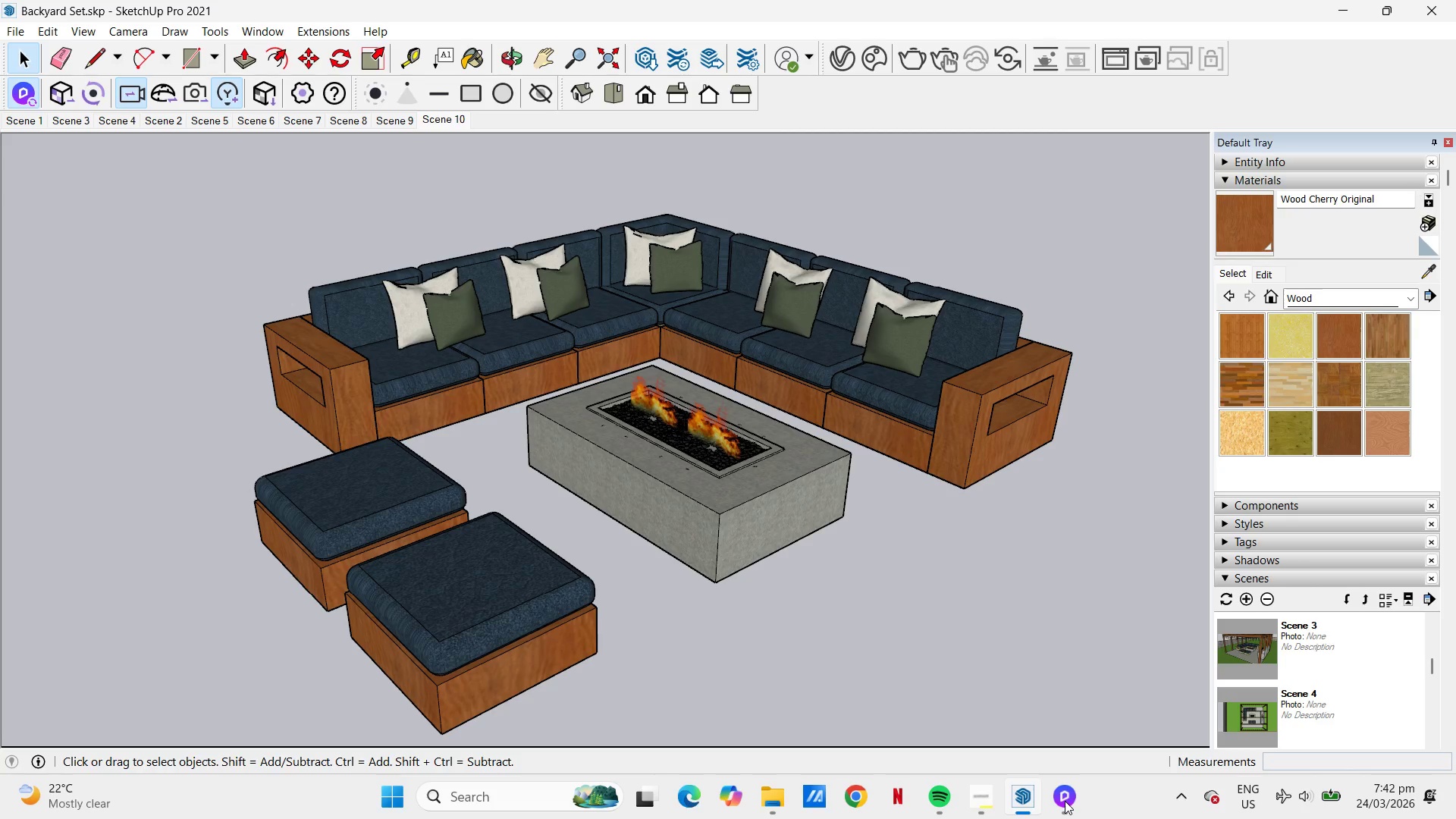 
left_click([1065, 801])
 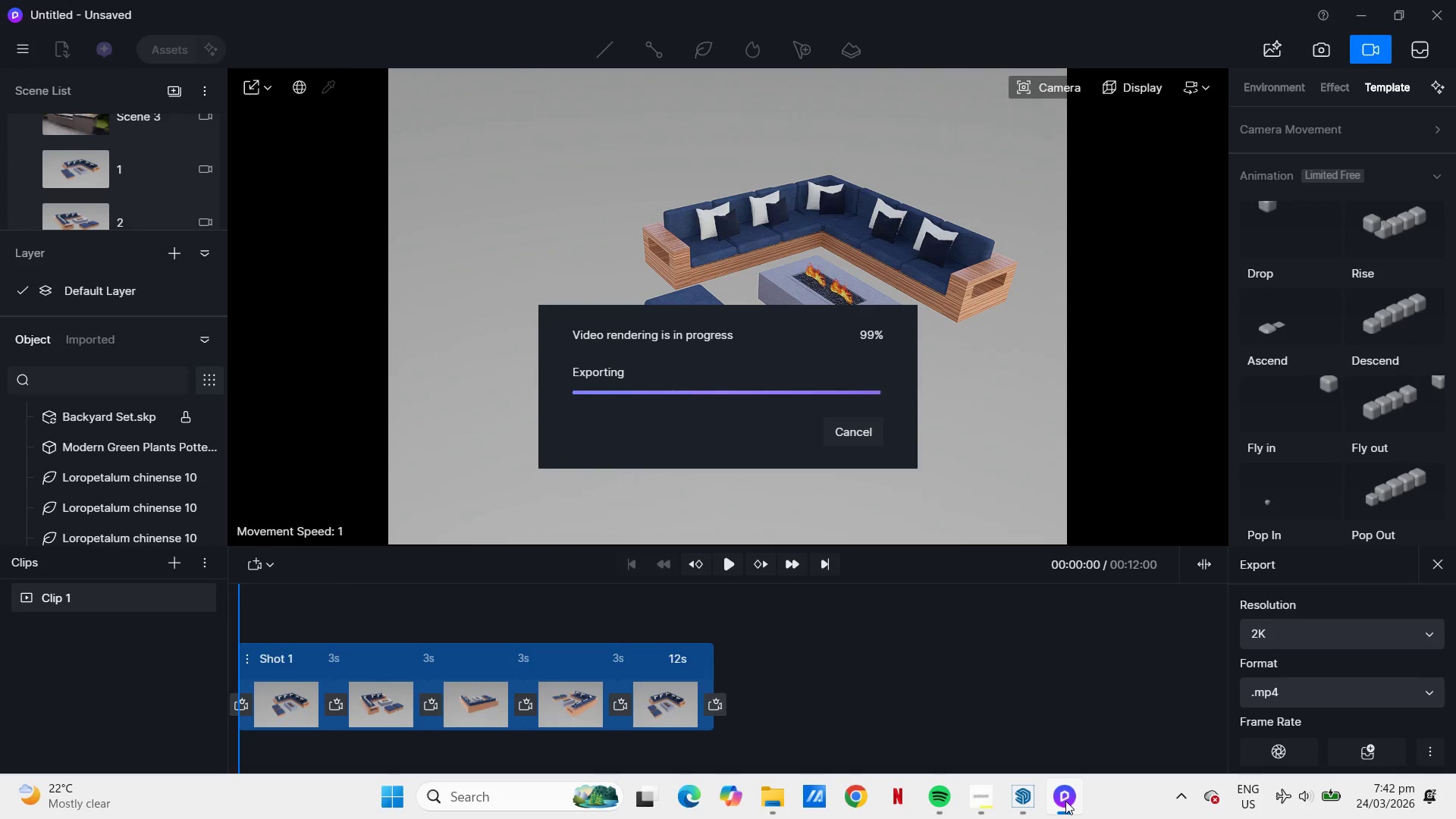 